 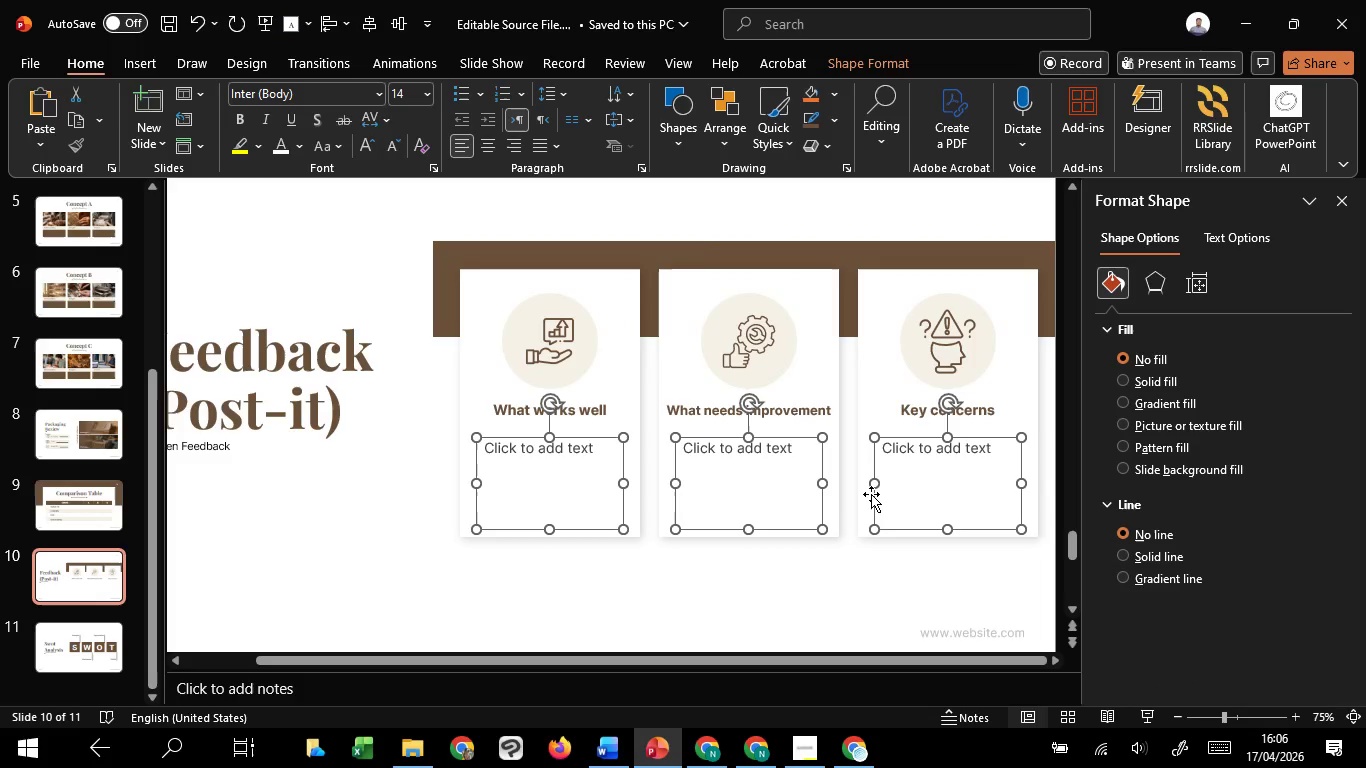 
hold_key(key=ControlLeft, duration=4.3)
 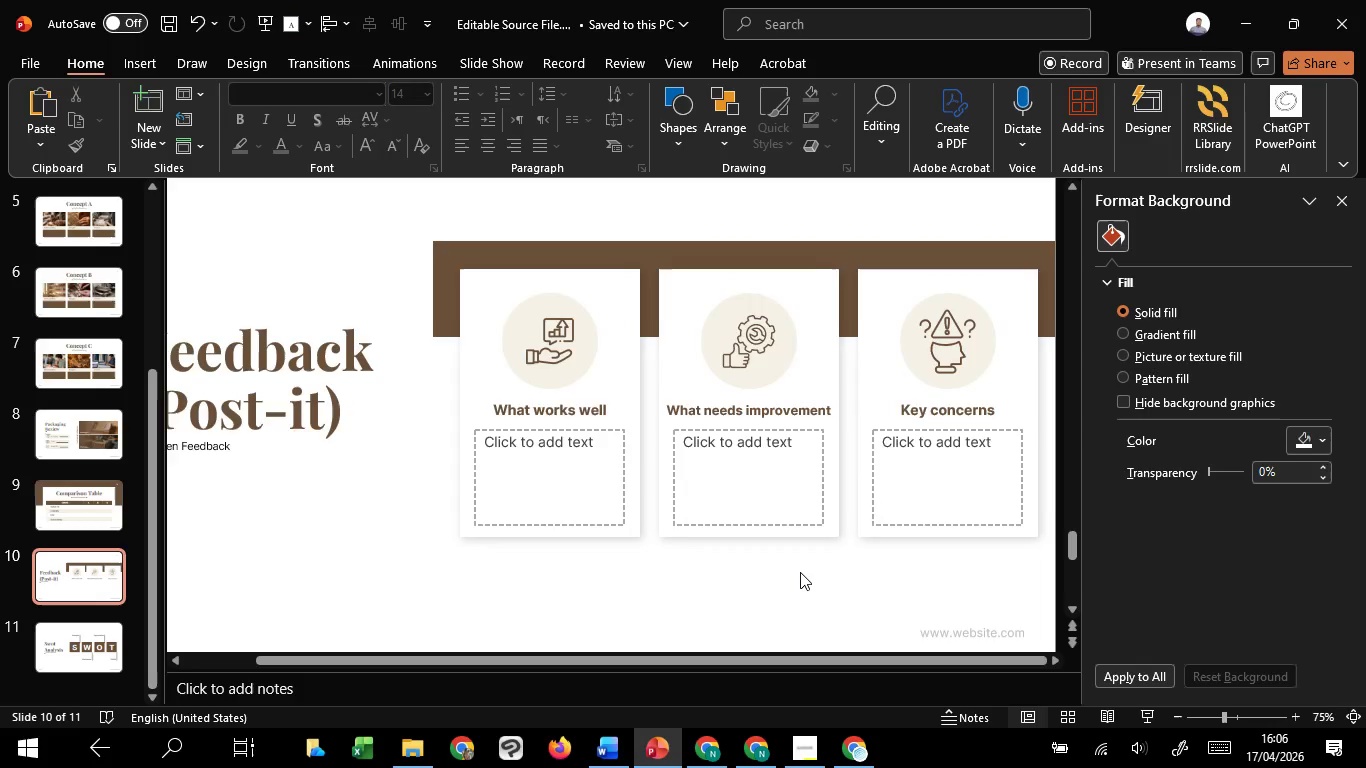 
key(ArrowUp)
 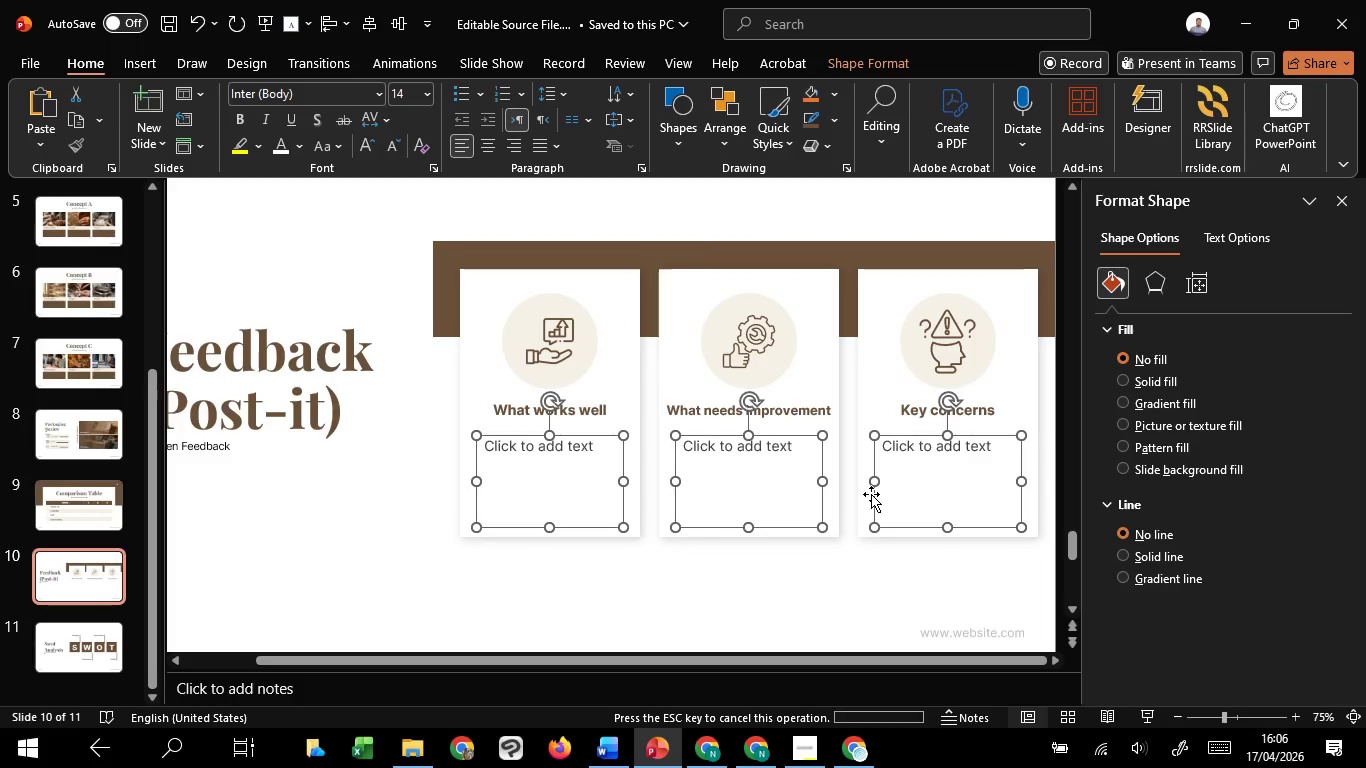 
key(ArrowUp)
 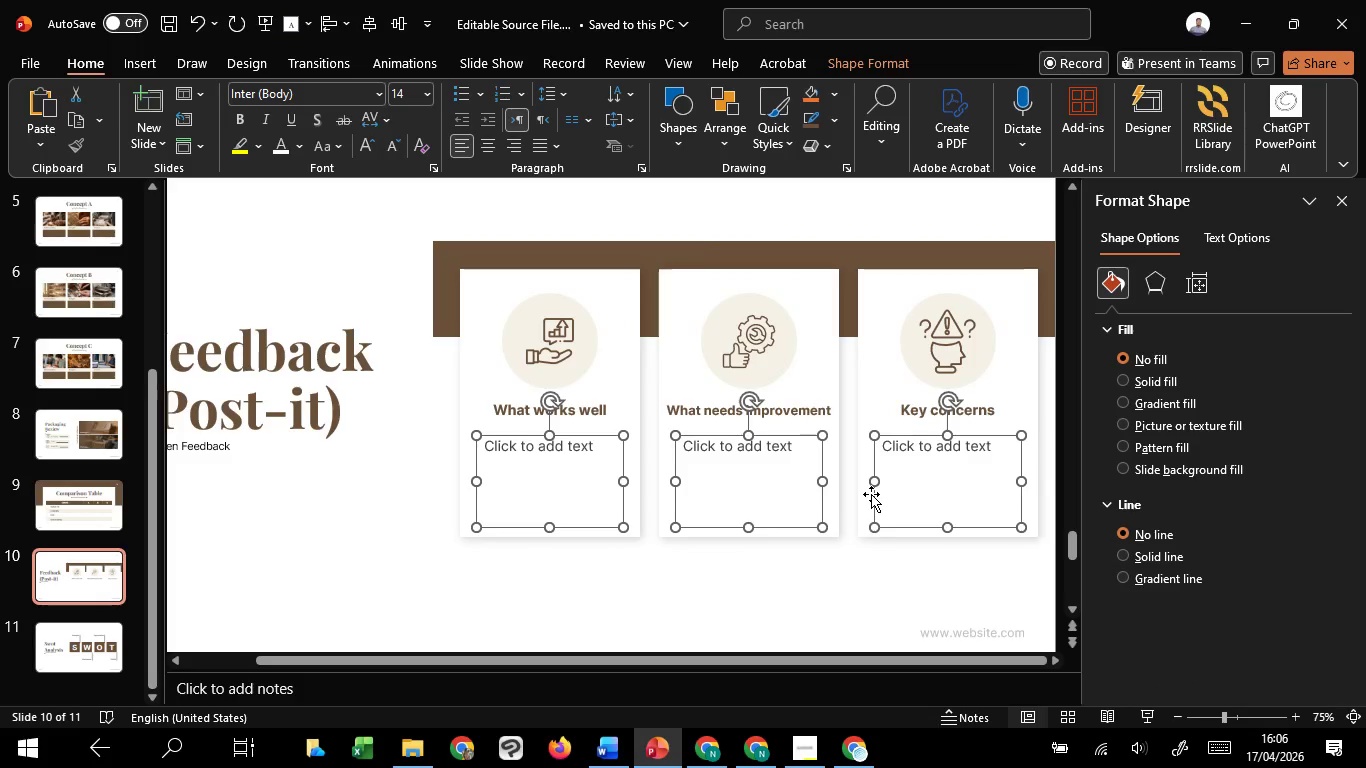 
key(ArrowUp)
 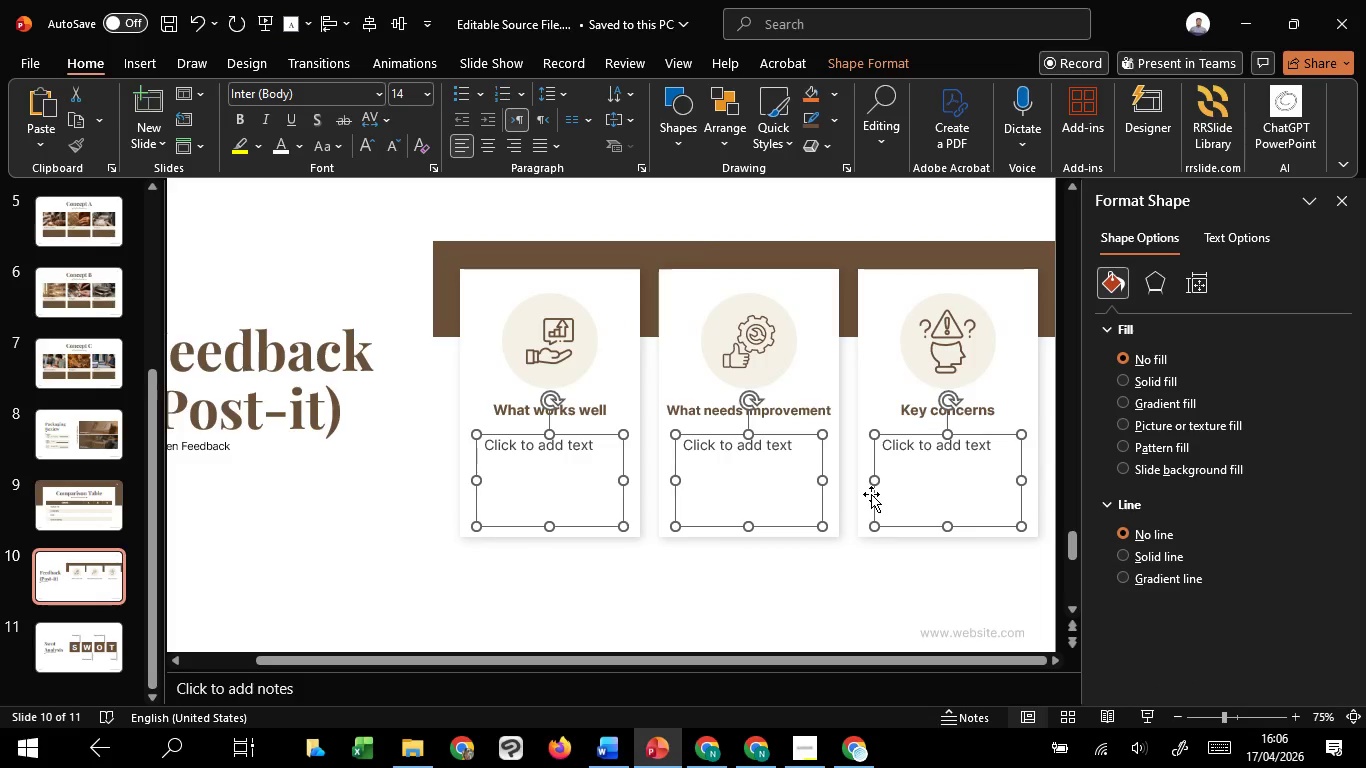 
key(ArrowUp)
 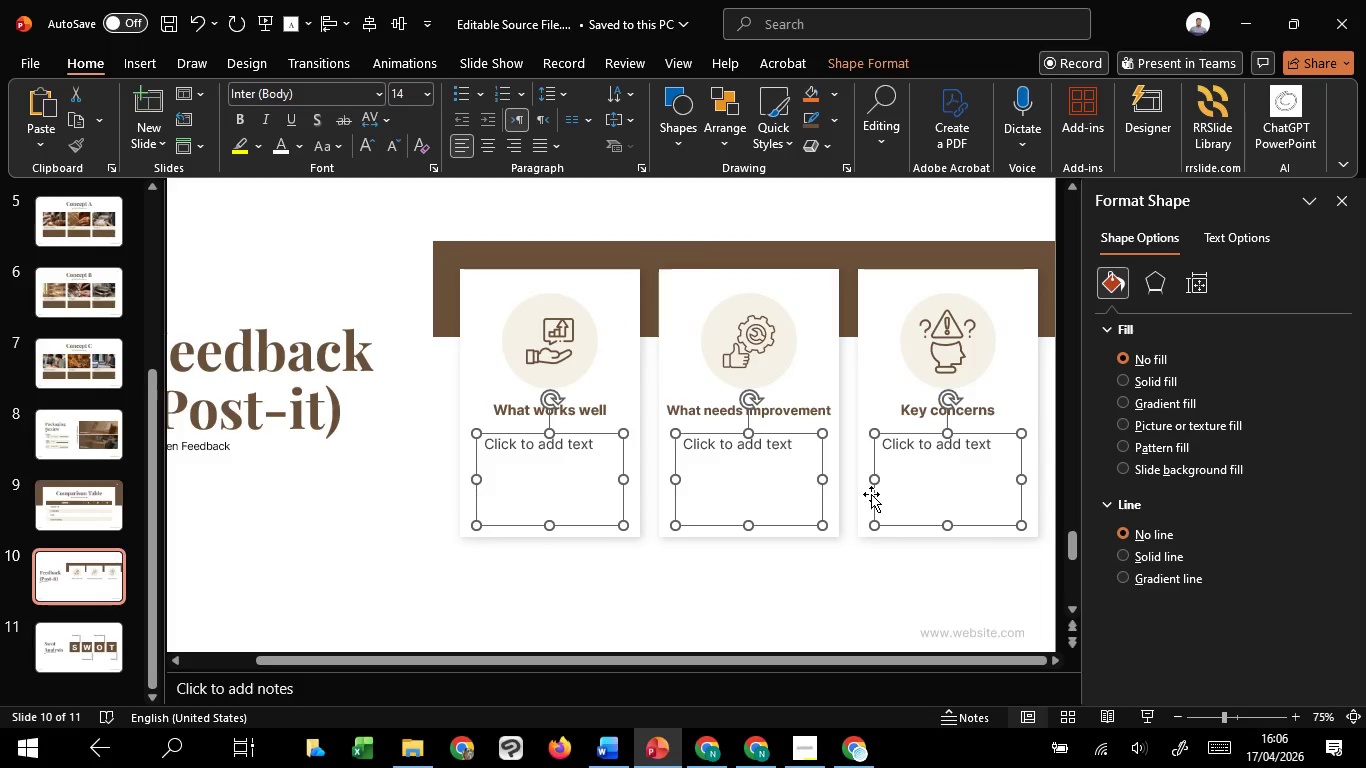 
key(ArrowUp)
 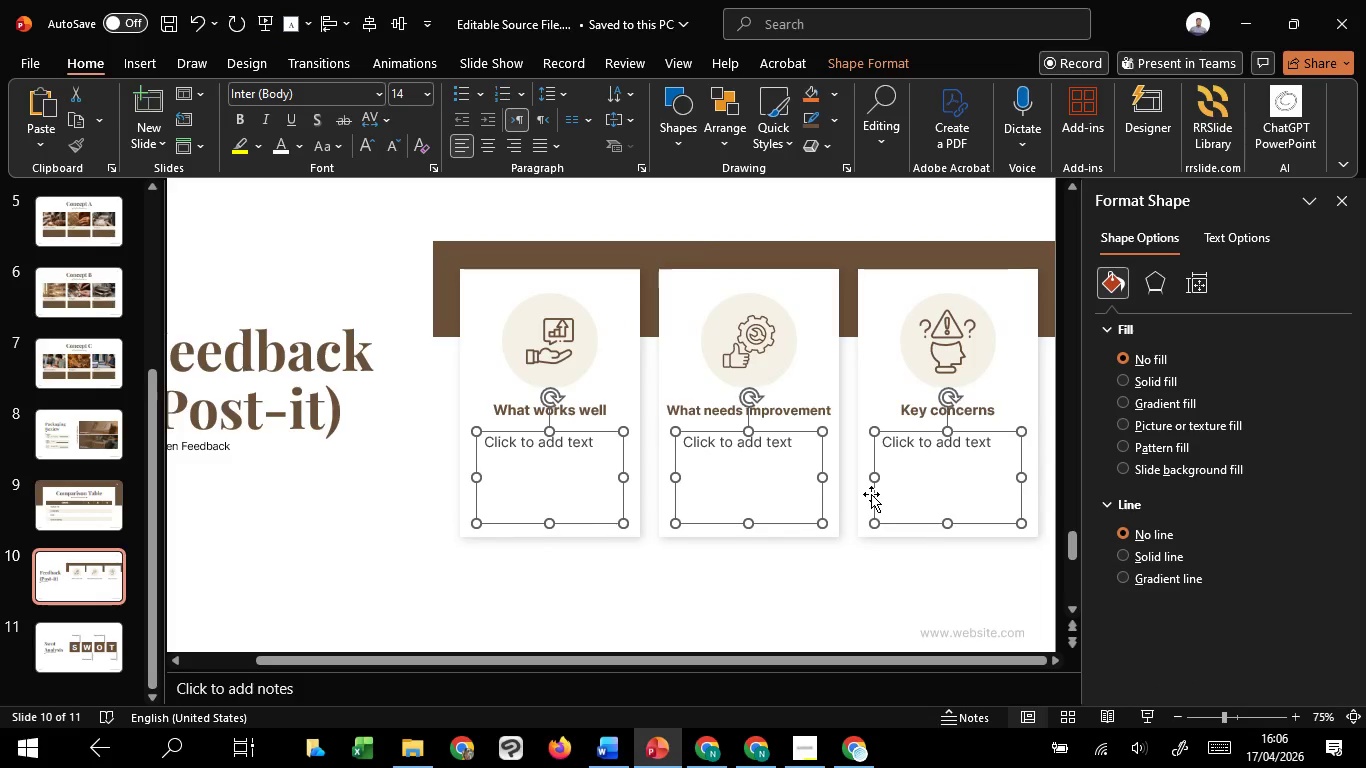 
key(ArrowUp)
 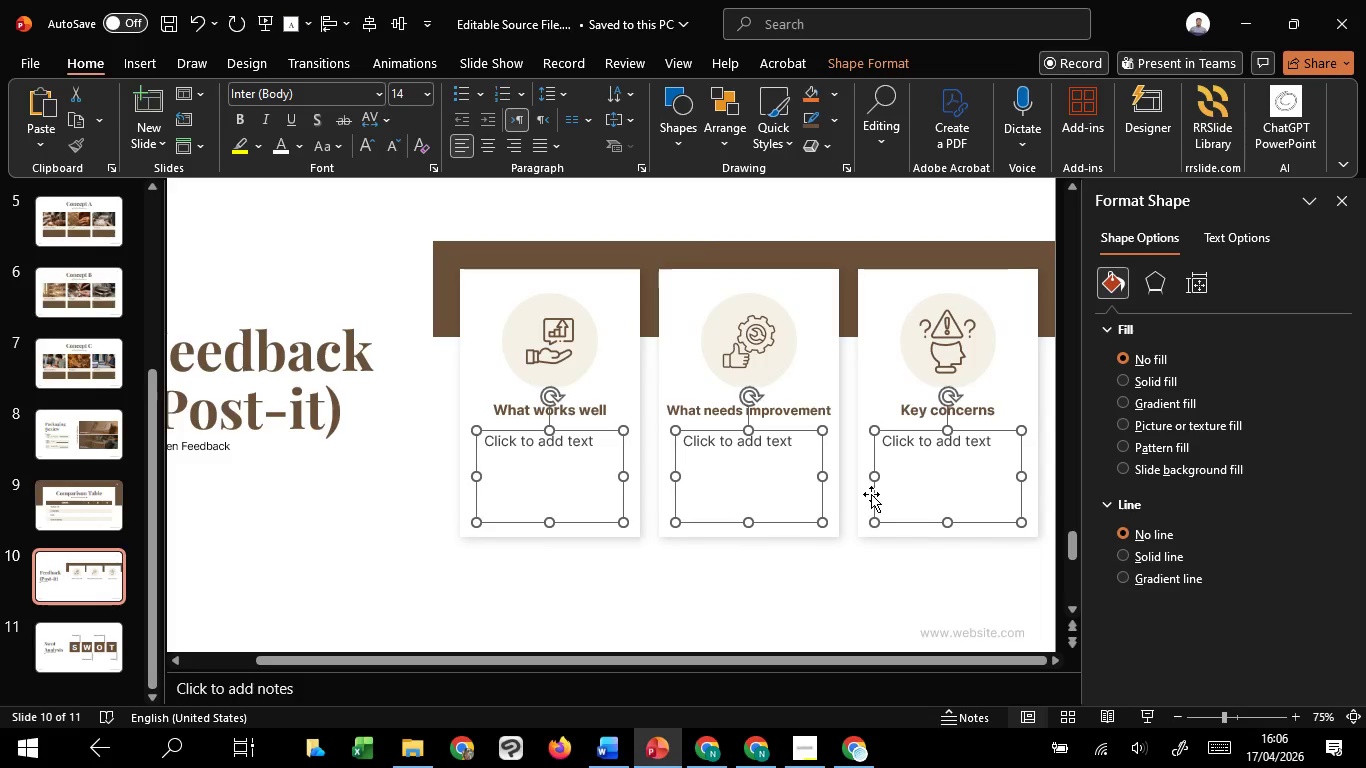 
key(ArrowUp)
 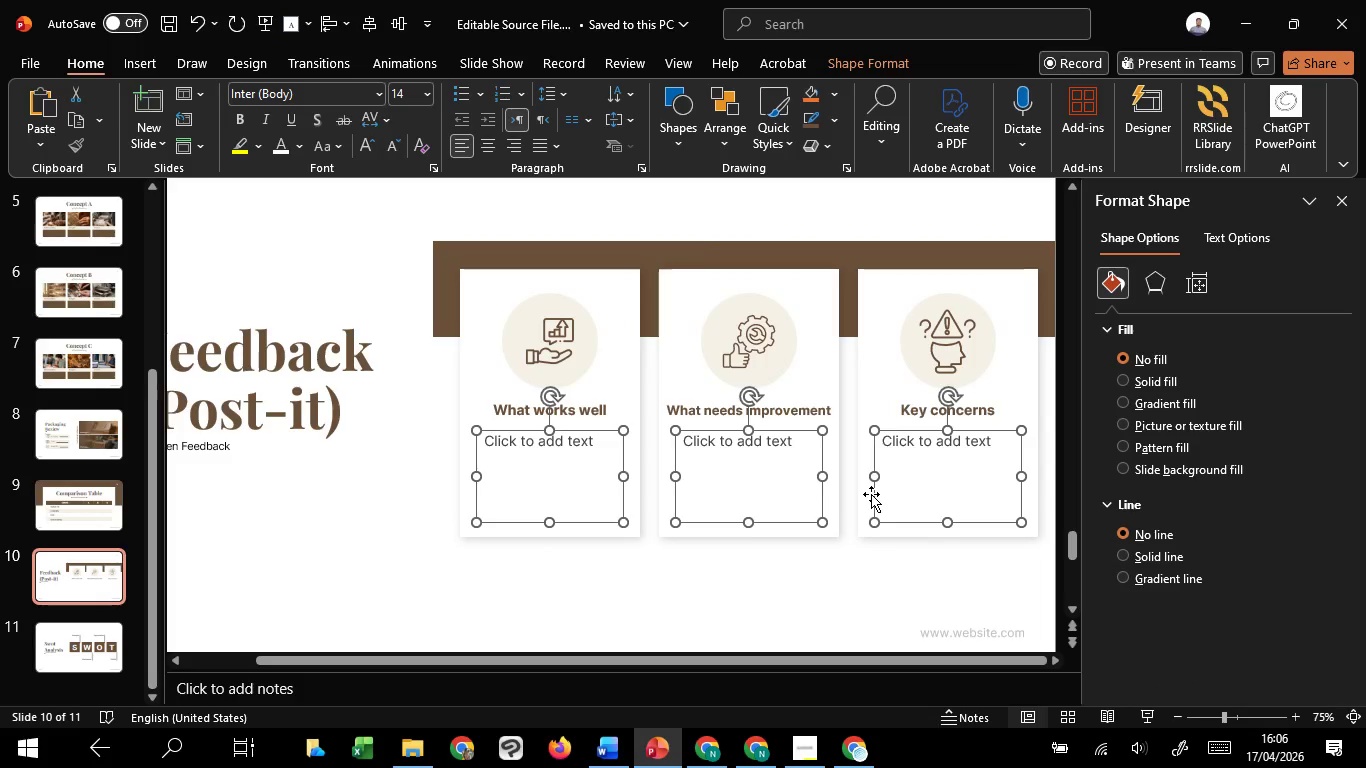 
key(ArrowDown)
 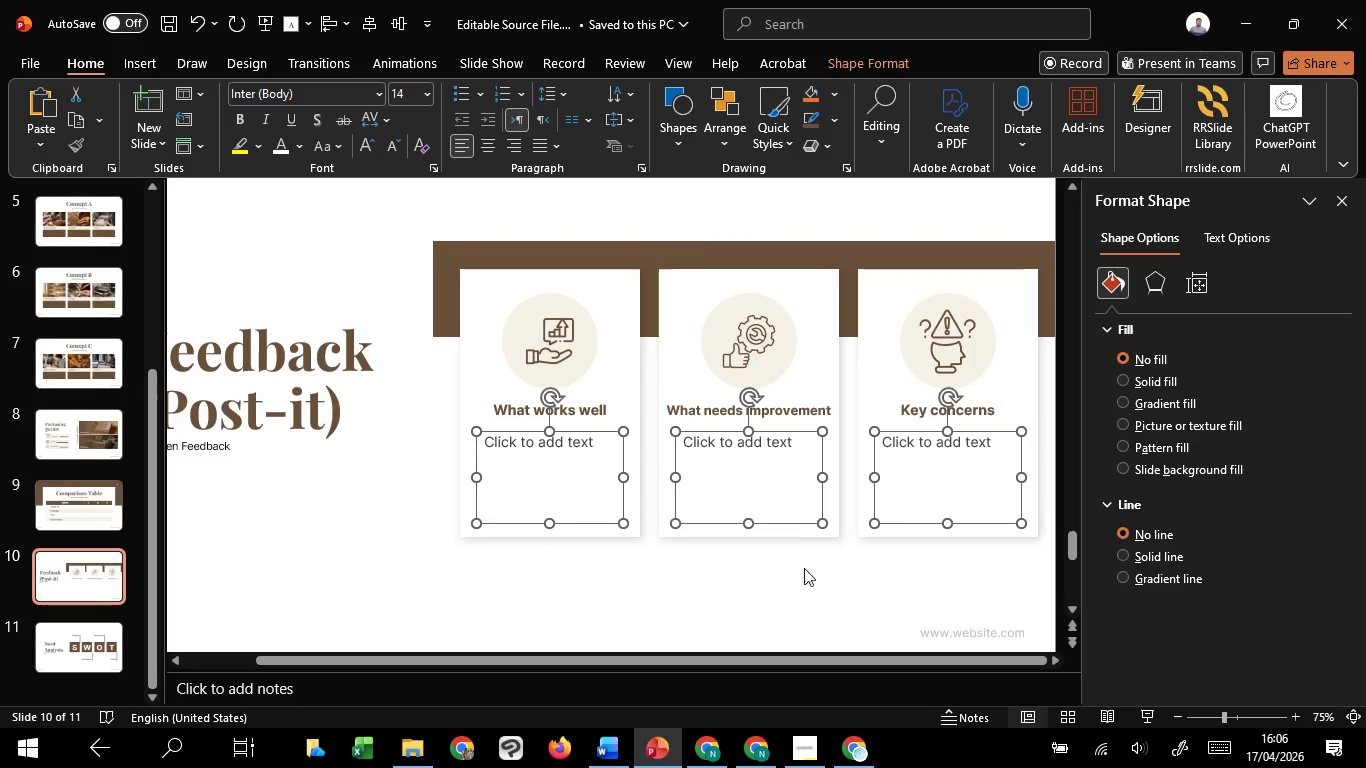 
left_click([800, 572])
 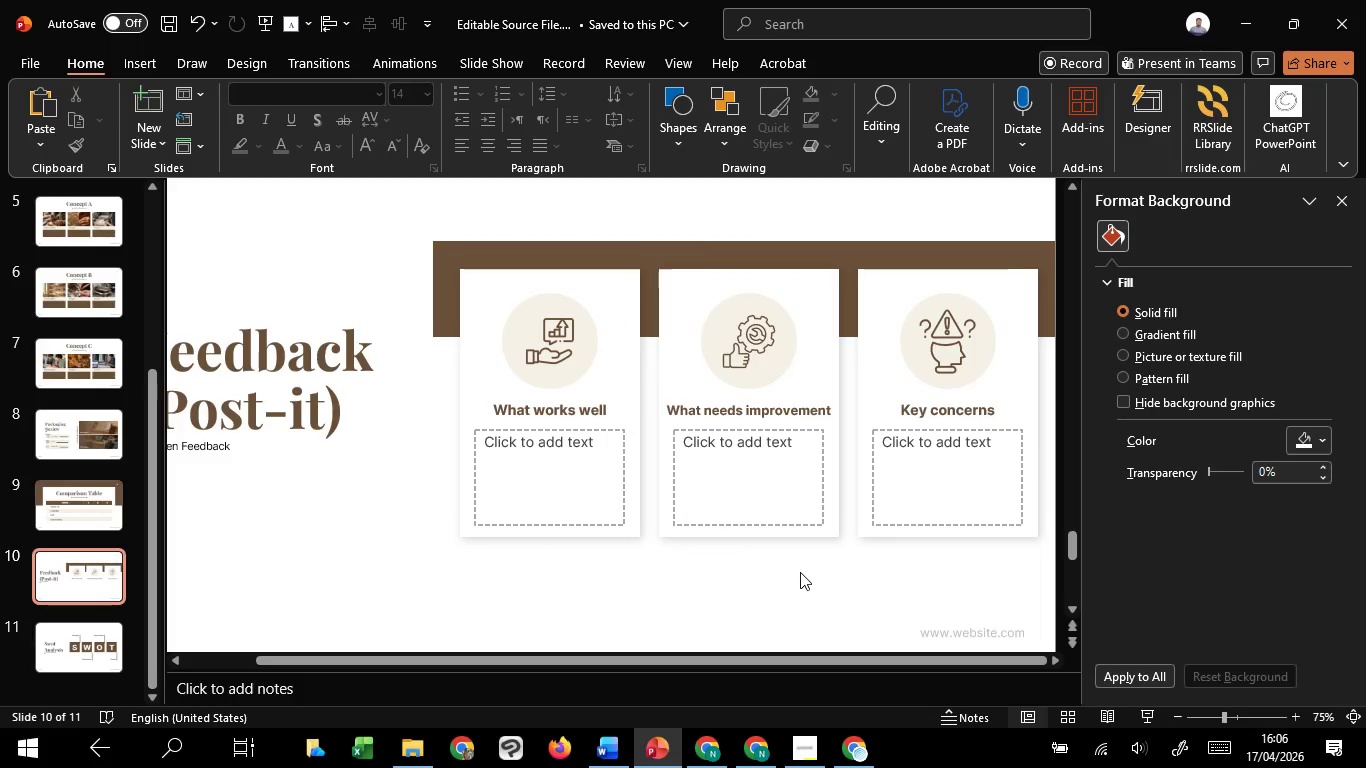 
hold_key(key=ControlLeft, duration=1.51)
scroll: coordinate [800, 572], scroll_direction: down, amount: 1.0
 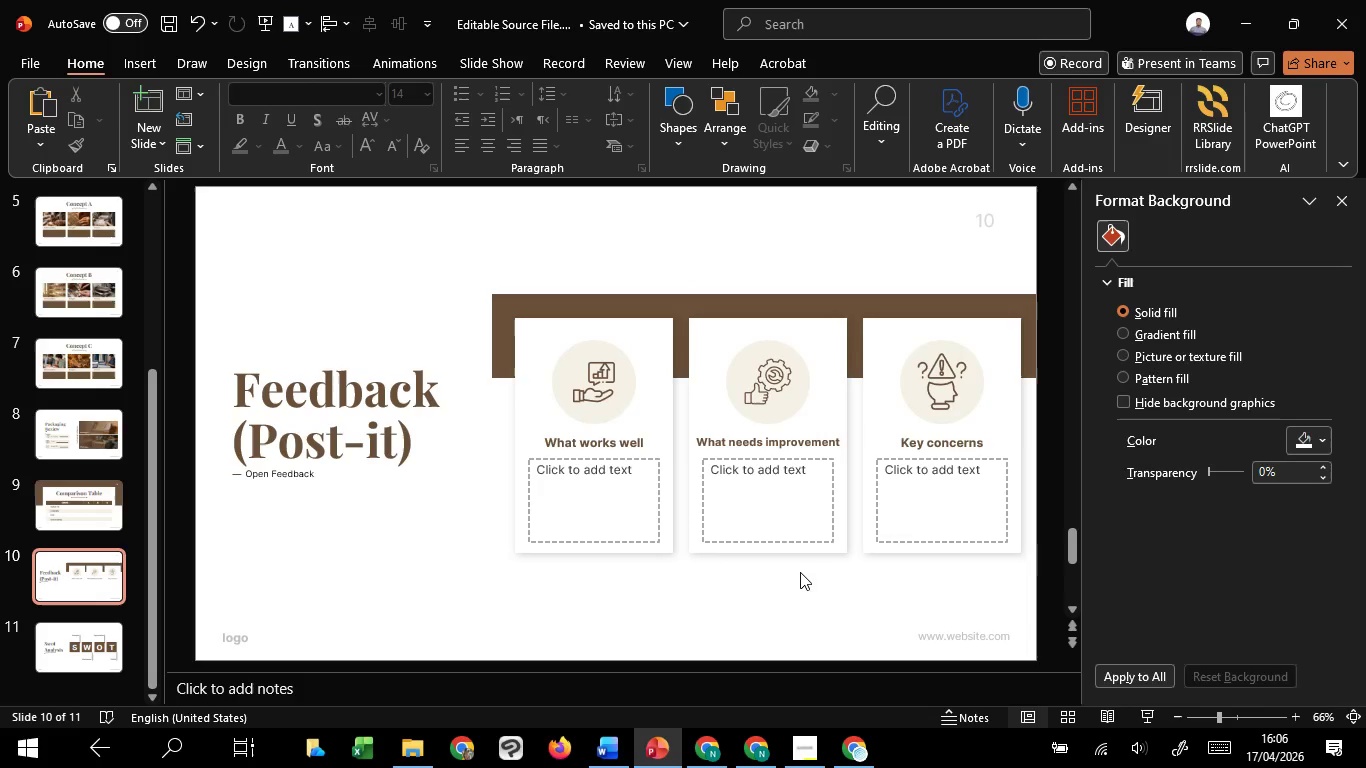 
hold_key(key=ControlLeft, duration=1.52)
 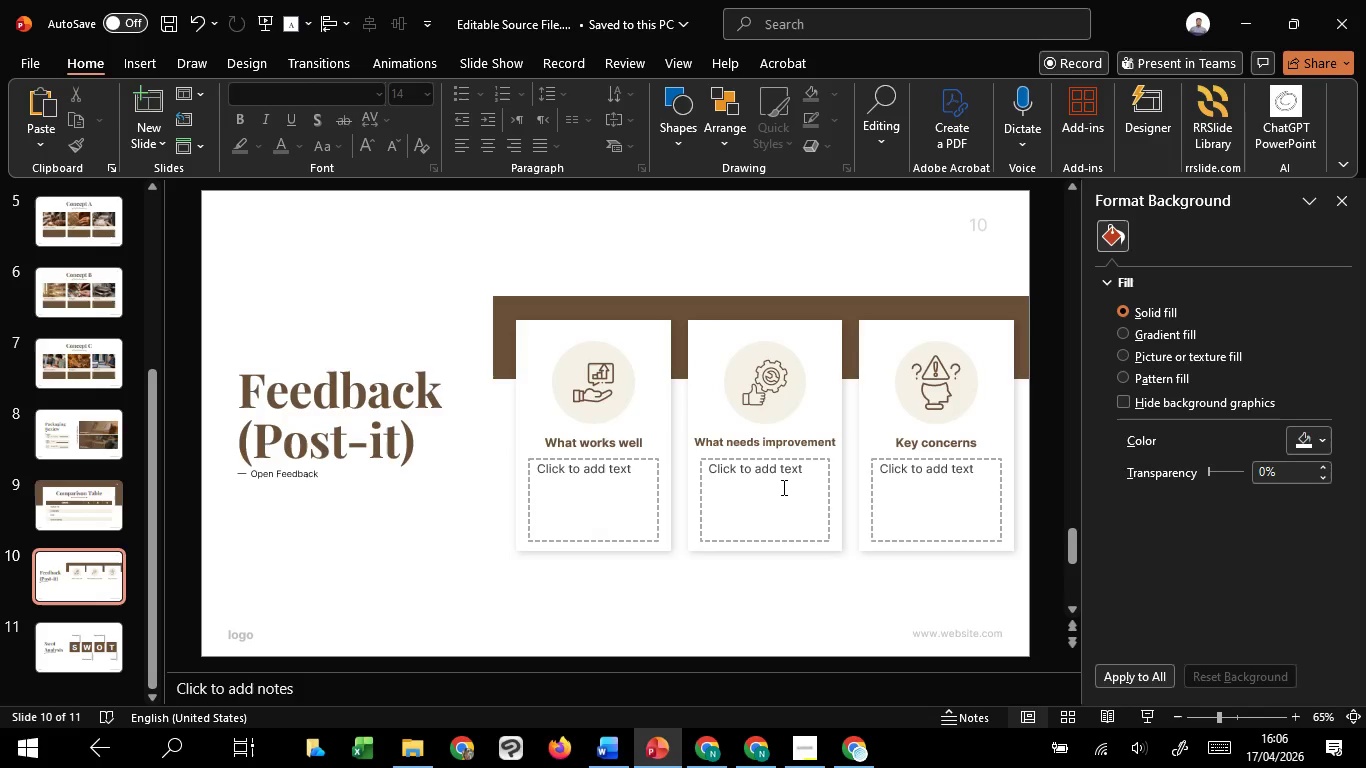 
hold_key(key=ControlLeft, duration=0.38)
 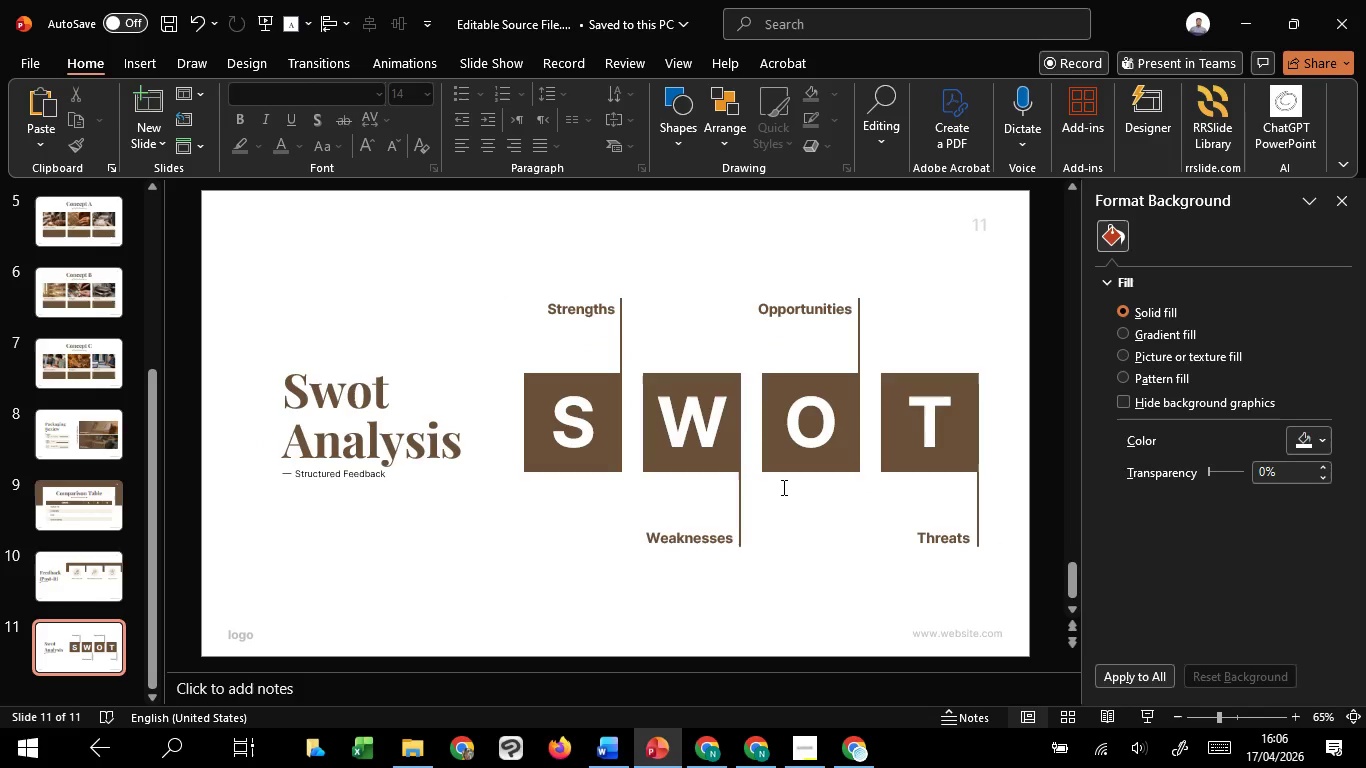 
scroll: coordinate [800, 572], scroll_direction: down, amount: 1.0
 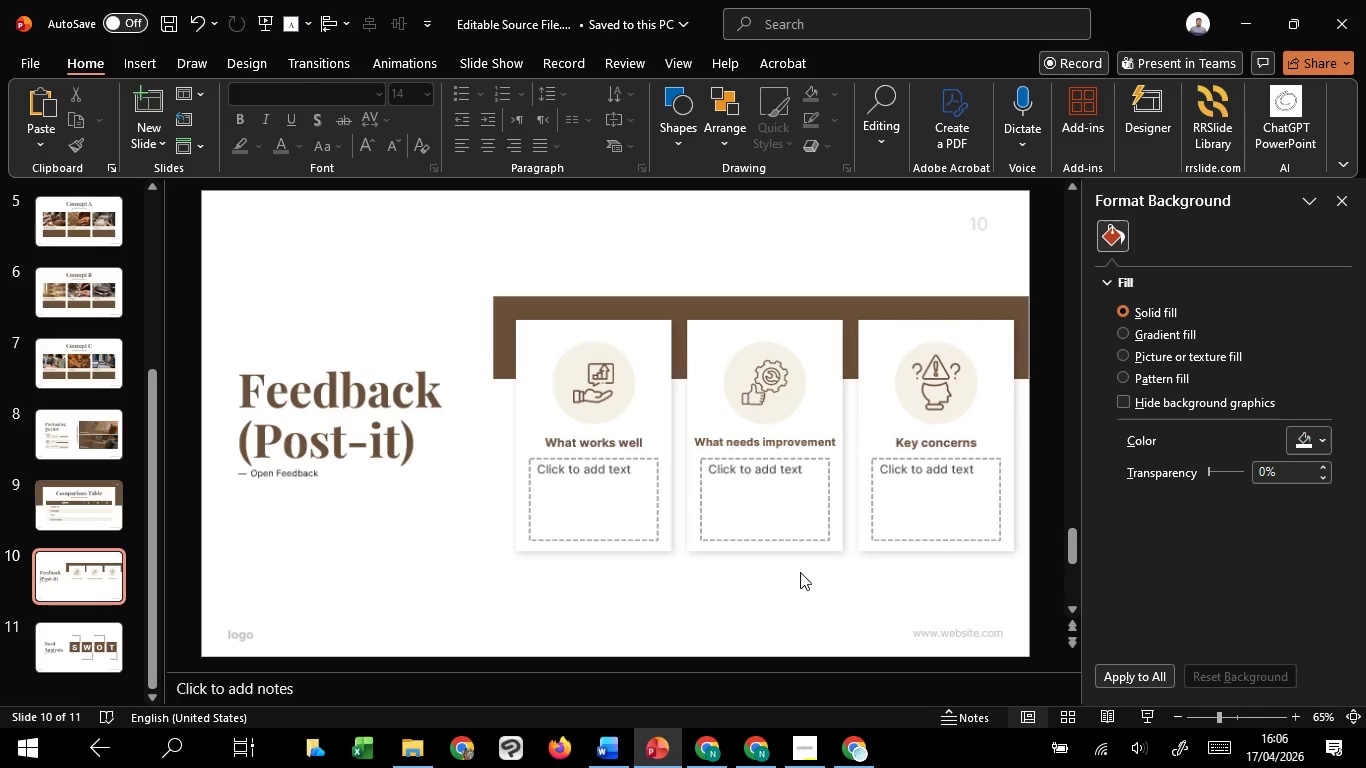 
hold_key(key=ControlLeft, duration=3.91)
scroll: coordinate [782, 487], scroll_direction: down, amount: 1.0
 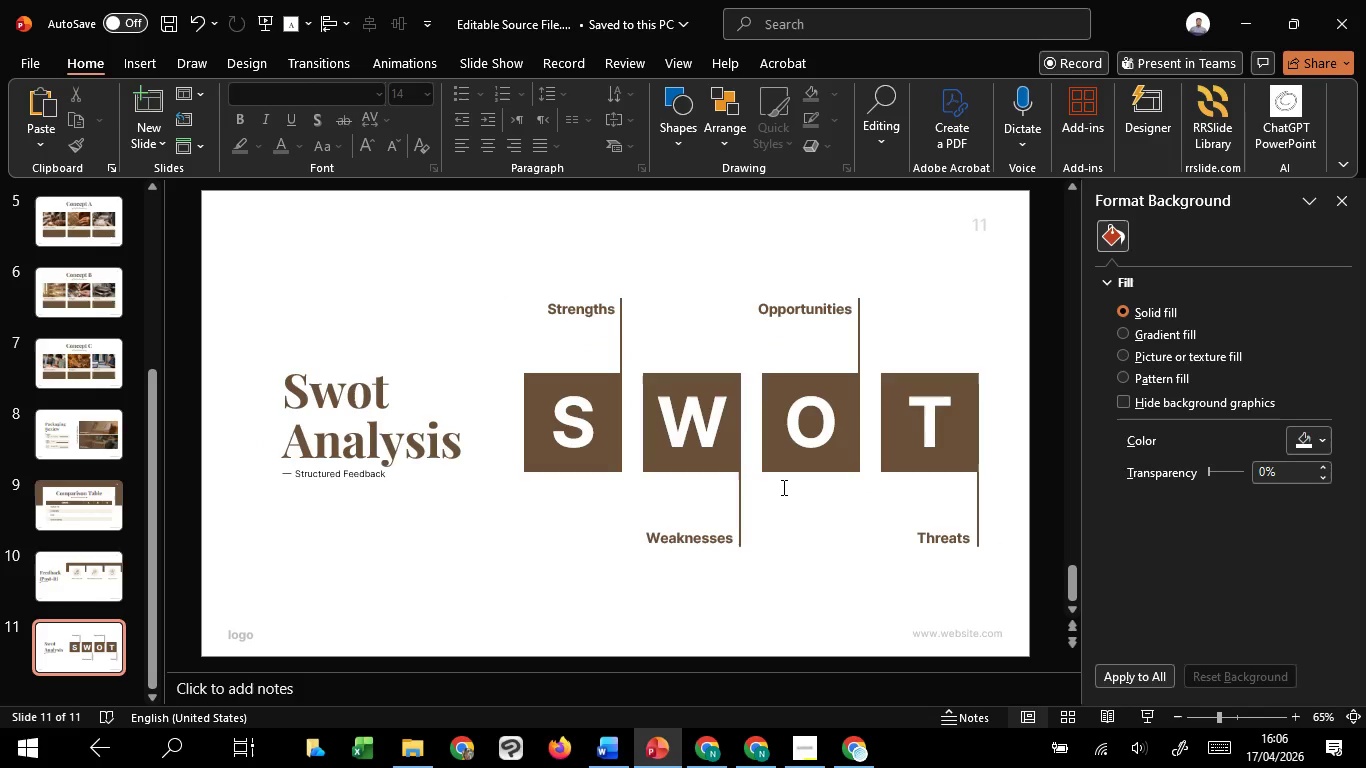 
scroll: coordinate [782, 487], scroll_direction: up, amount: 2.0
 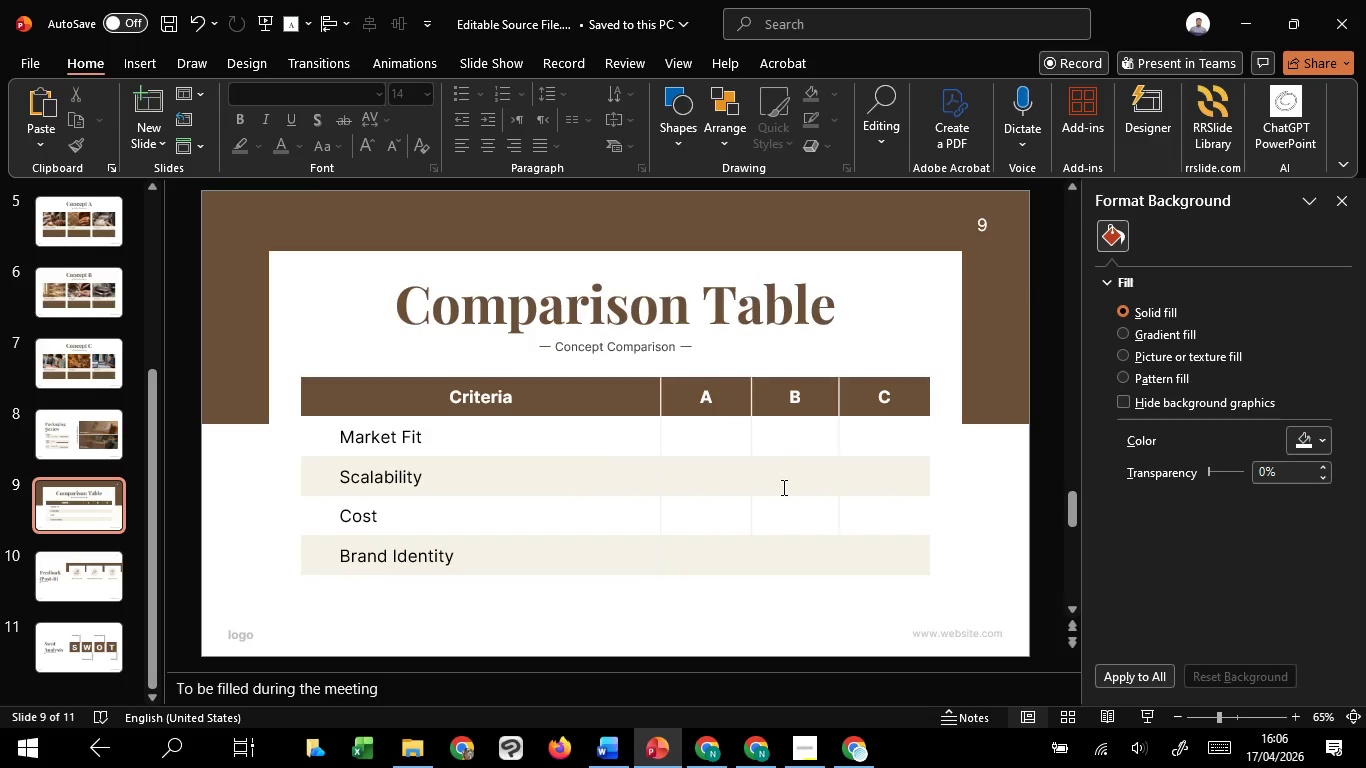 
hold_key(key=ControlLeft, duration=0.94)
scroll: coordinate [782, 487], scroll_direction: up, amount: 1.0
 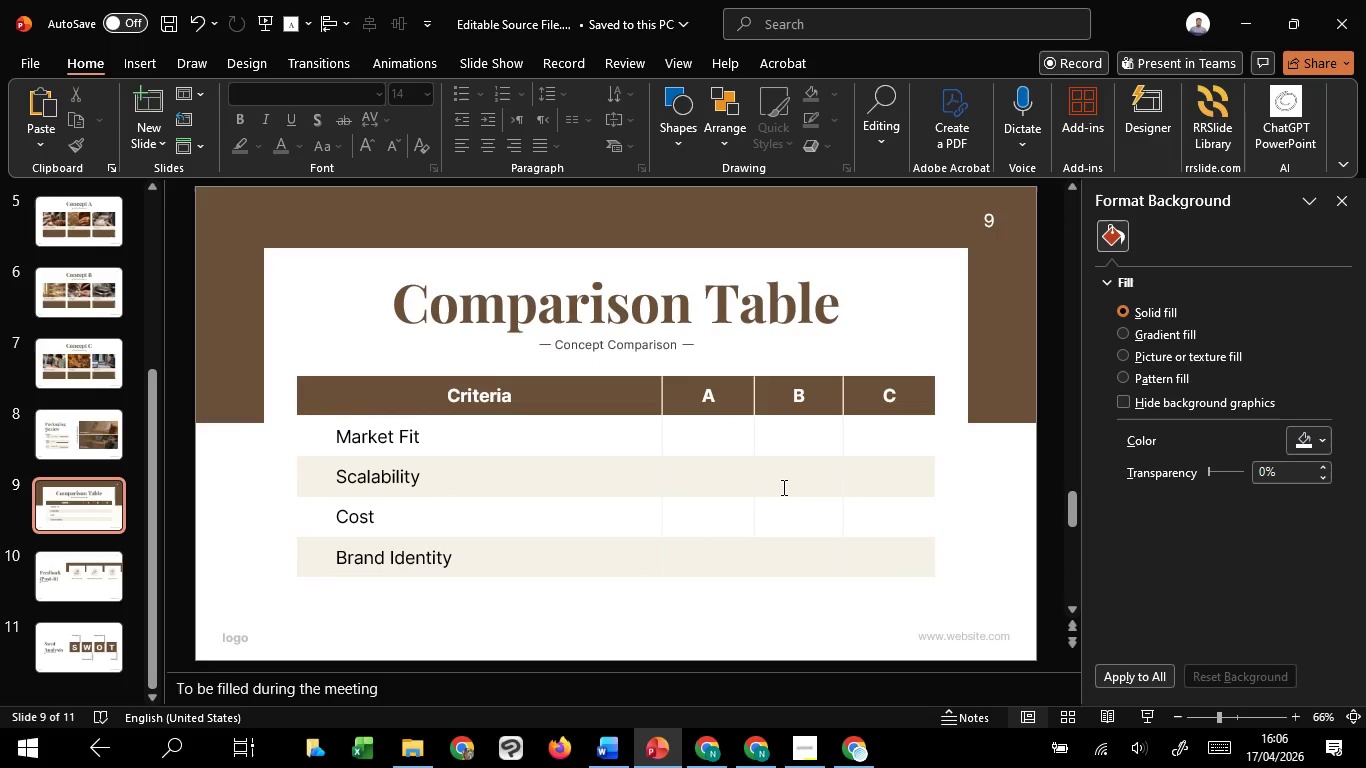 
hold_key(key=ControlLeft, duration=1.17)
scroll: coordinate [782, 487], scroll_direction: down, amount: 3.0
 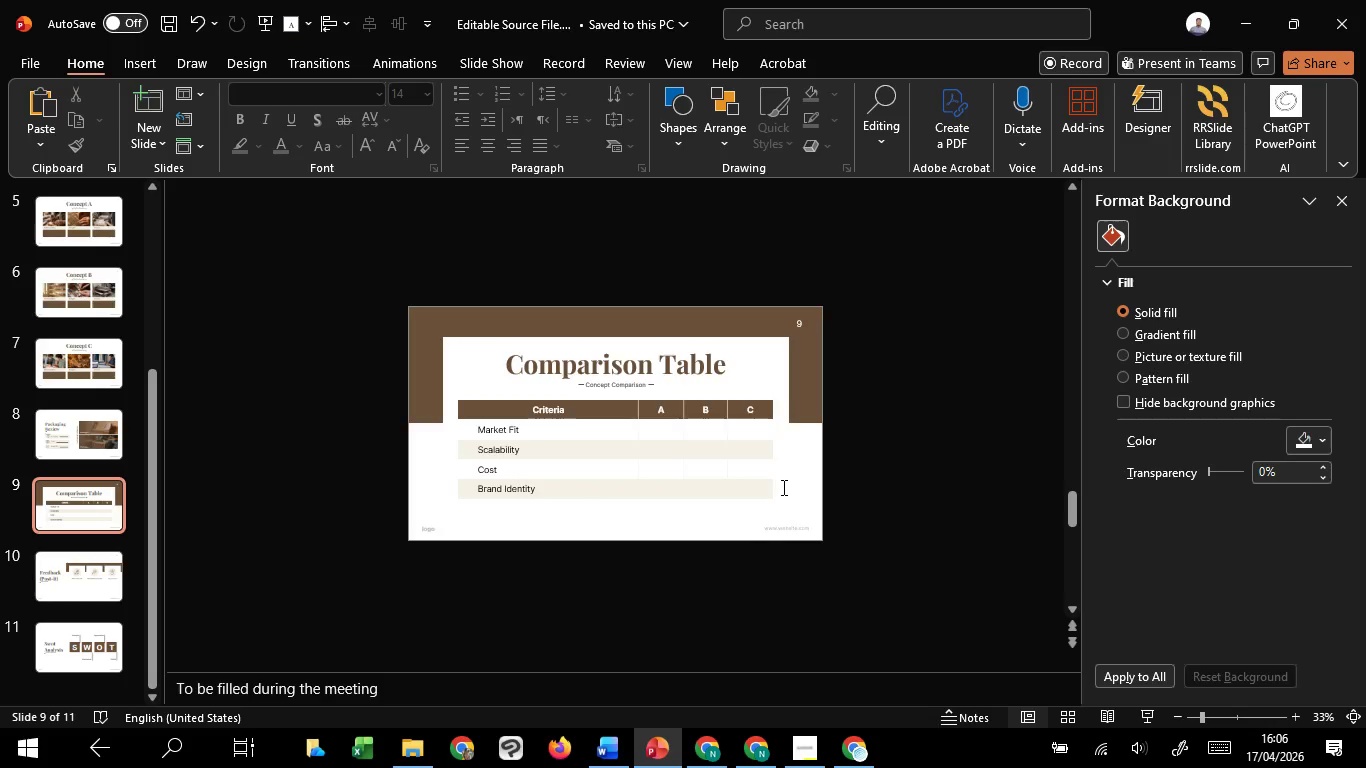 
scroll: coordinate [782, 487], scroll_direction: up, amount: 1.0
 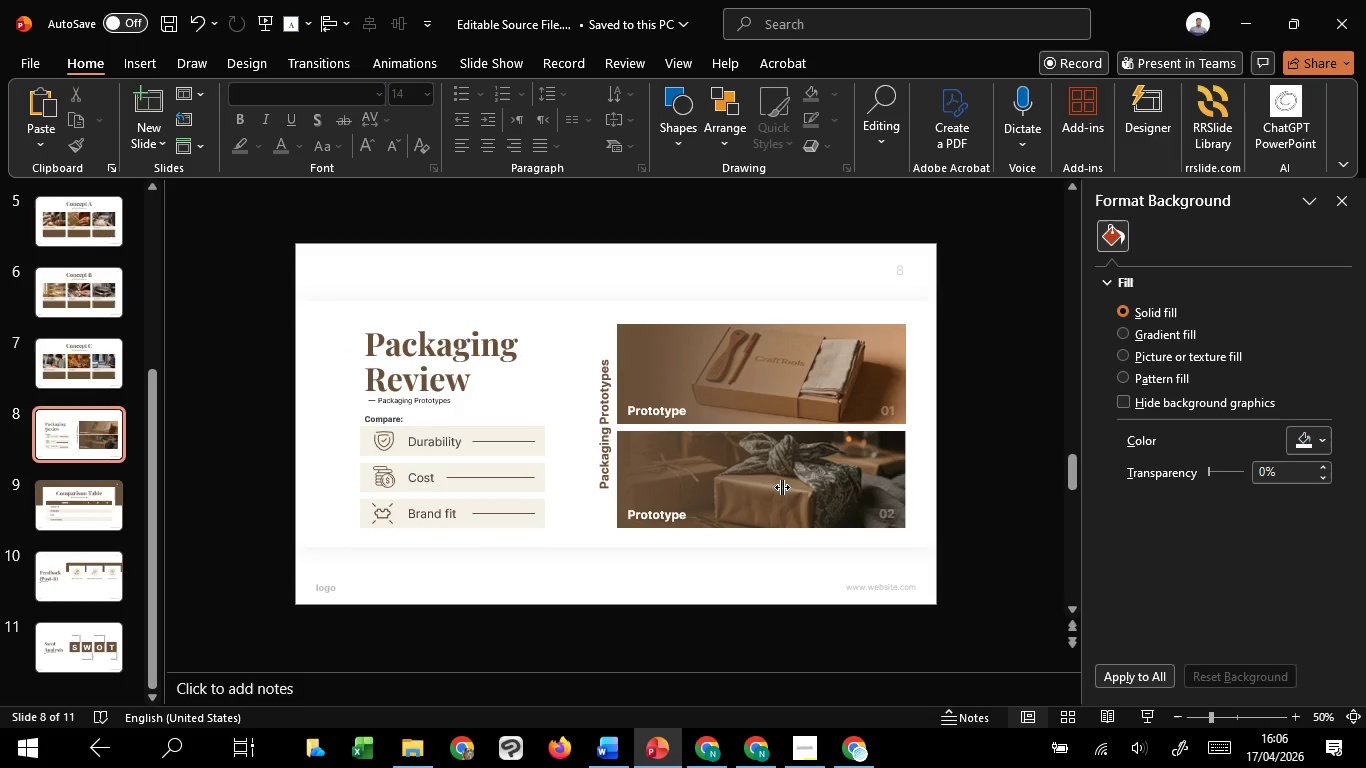 
left_click([856, 472])
 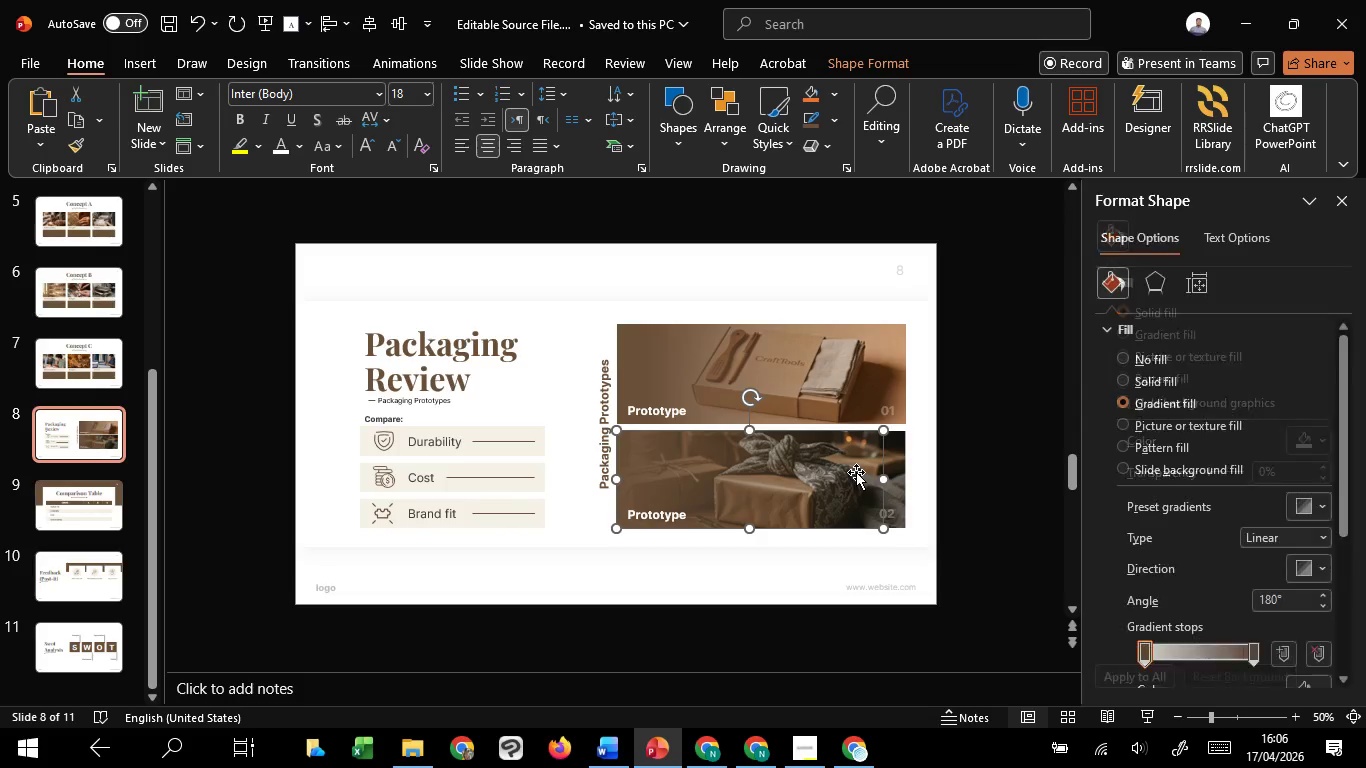 
hold_key(key=ShiftLeft, duration=1.52)
left_click([851, 391])
 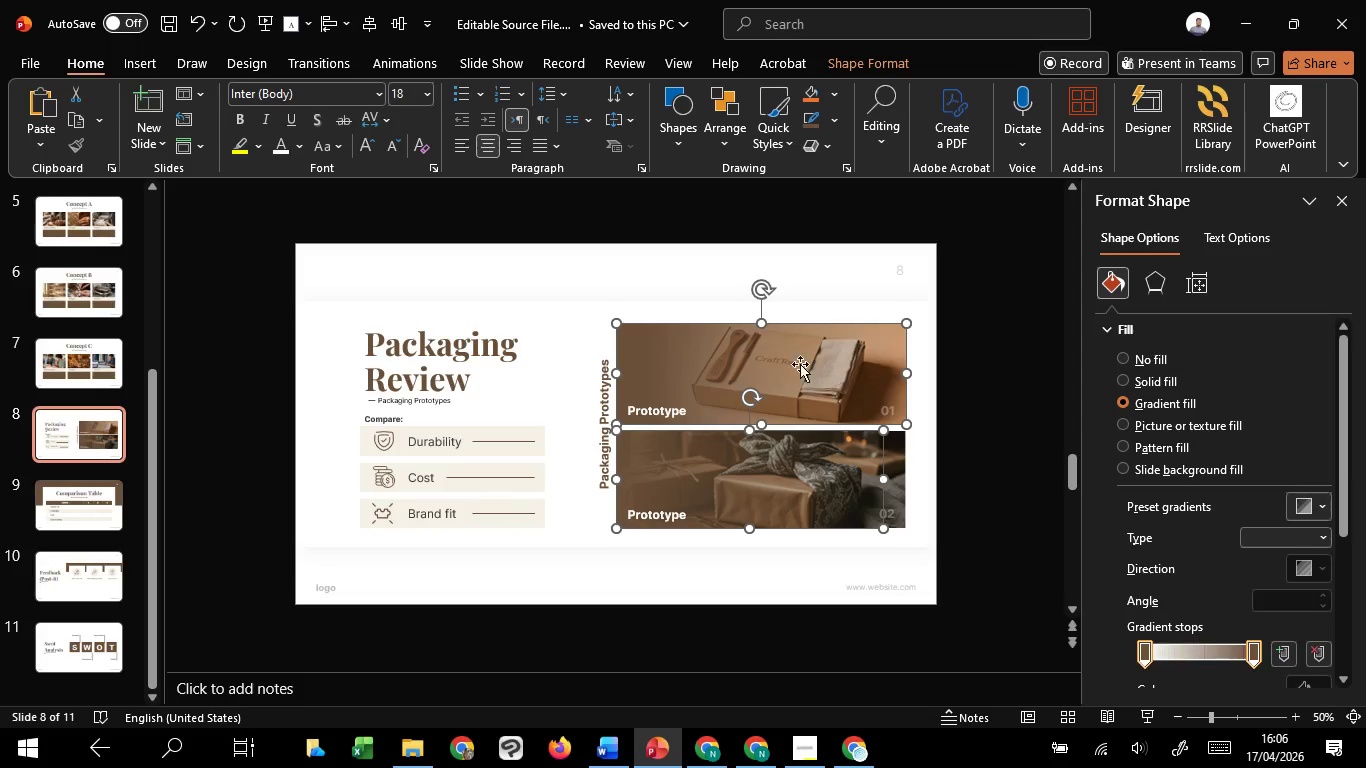 
hold_key(key=ShiftLeft, duration=0.64)
 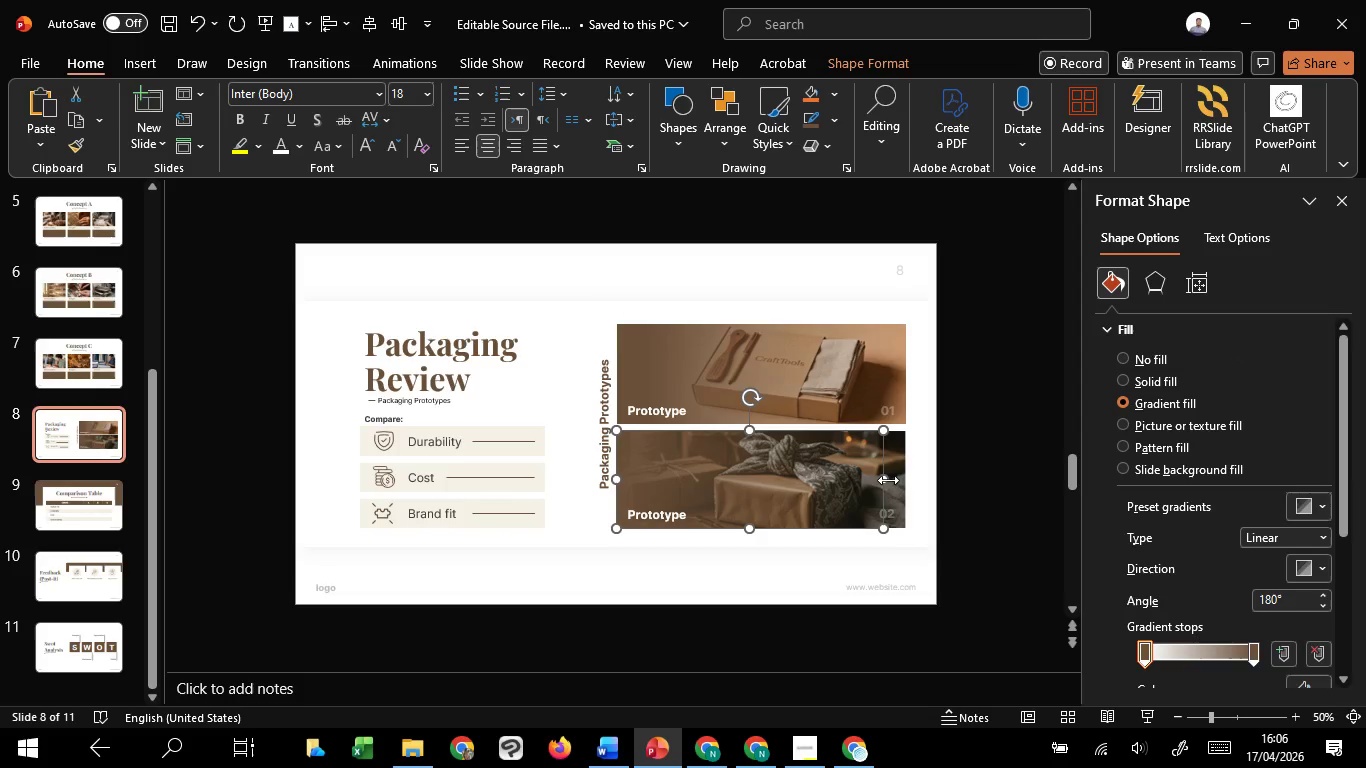 
left_click_drag(start_coordinate=[887, 480], to_coordinate=[904, 476])
 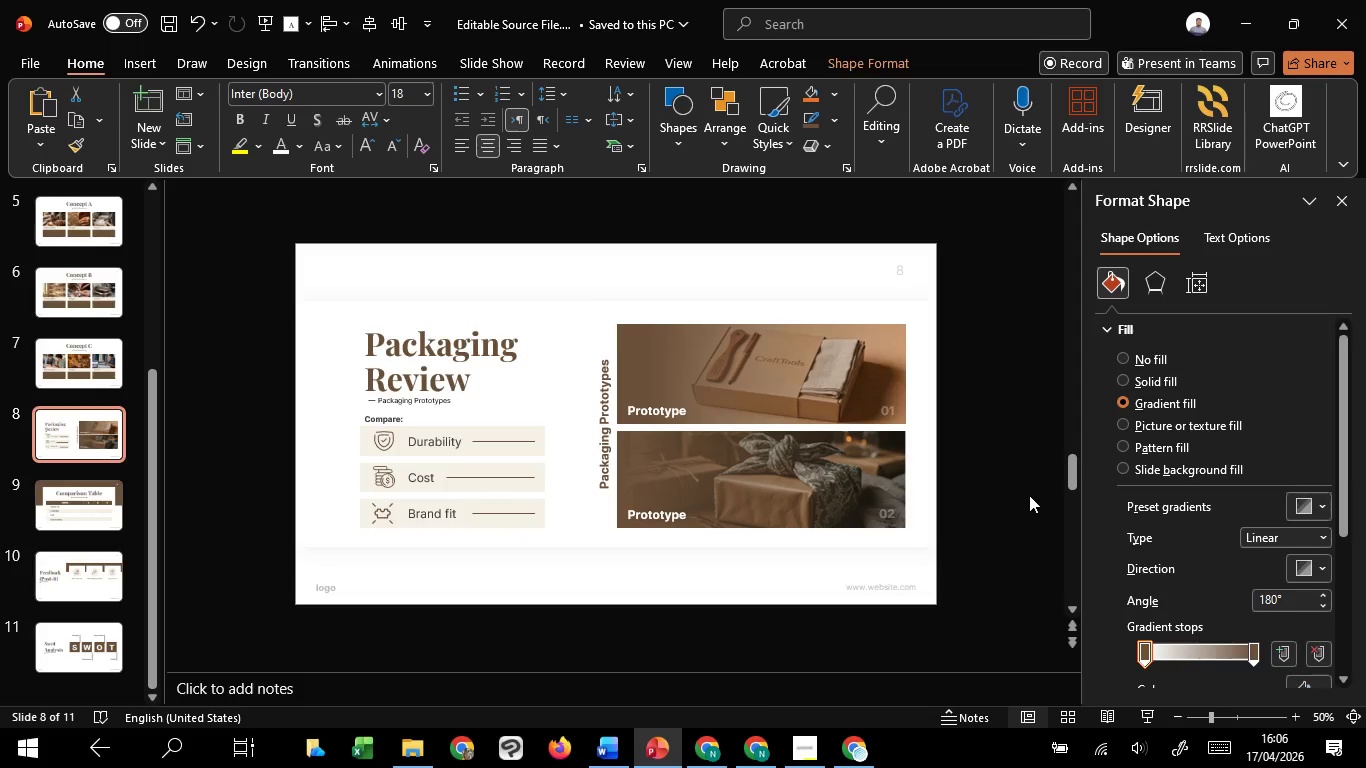 
left_click([1029, 495])
 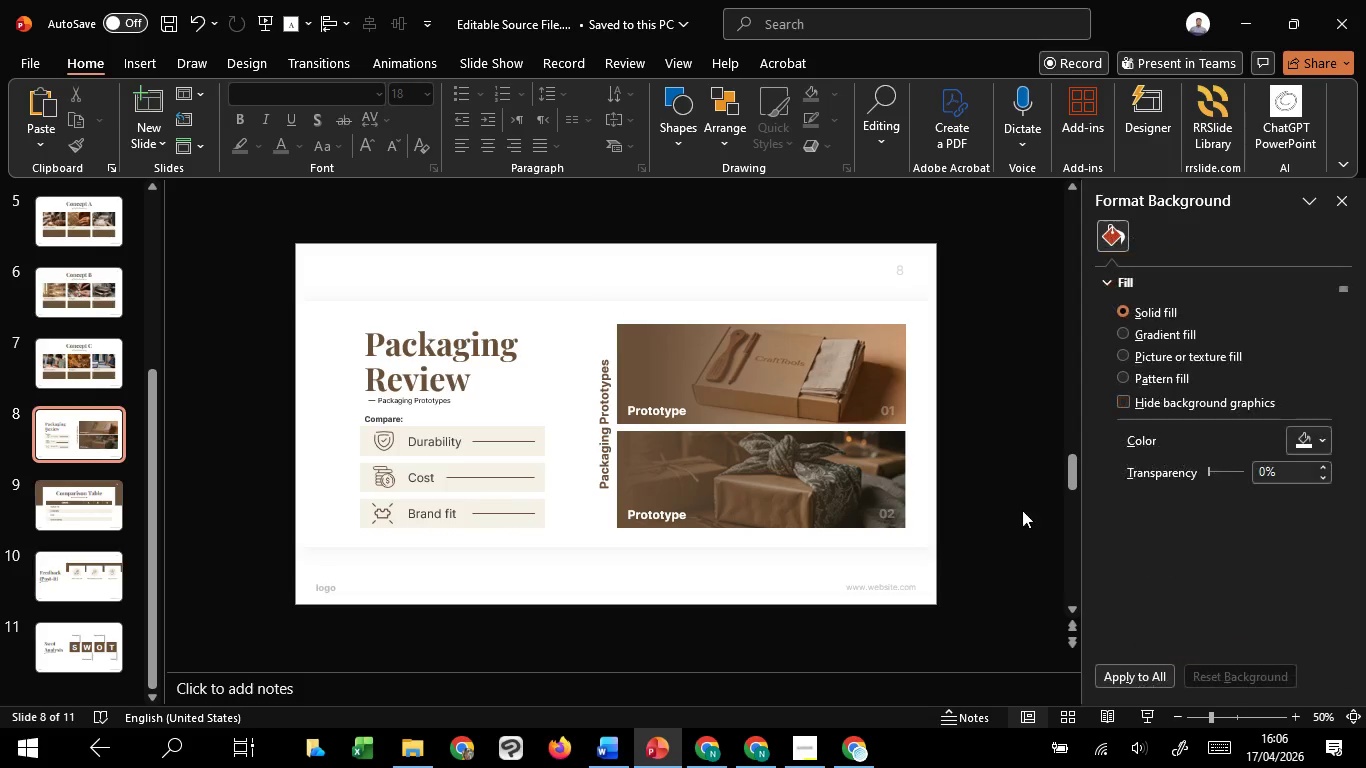 
hold_key(key=ControlLeft, duration=1.52)
scroll: coordinate [1052, 609], scroll_direction: up, amount: 2.0
 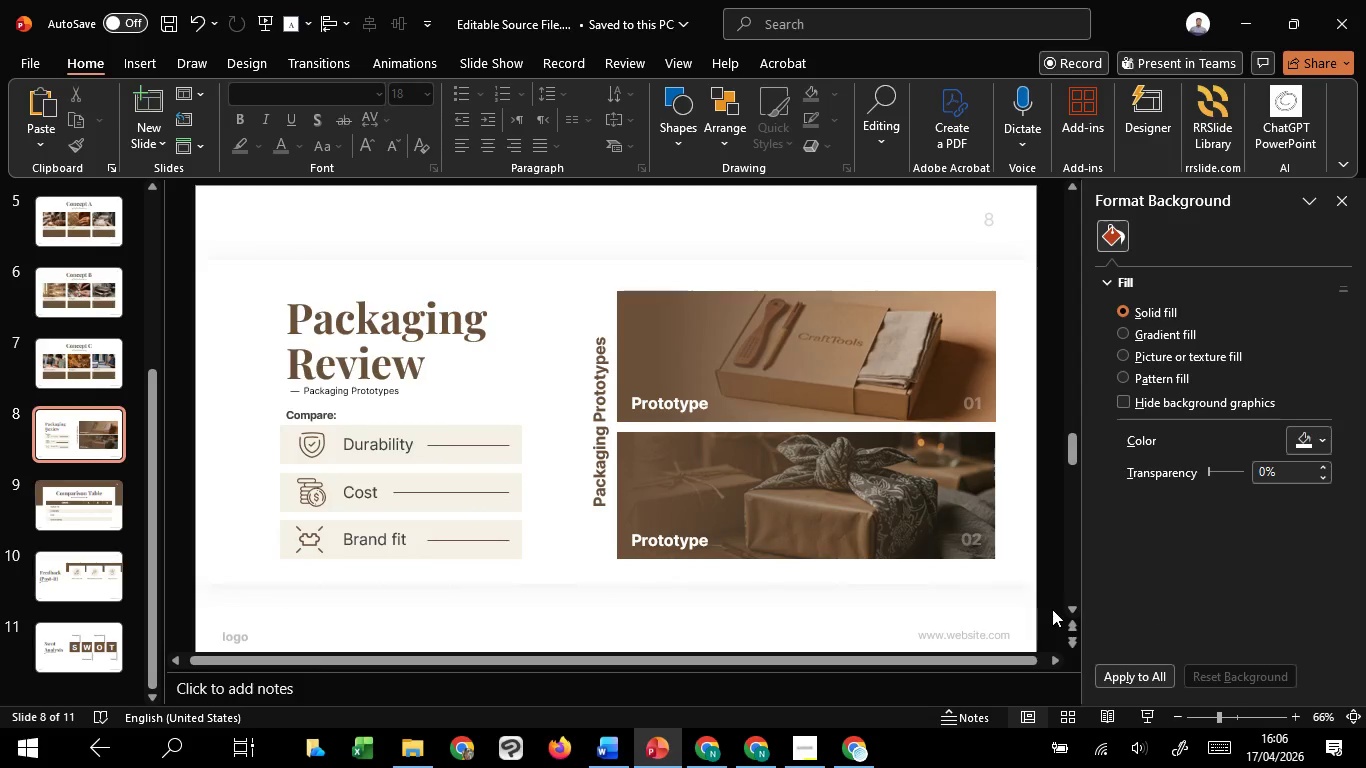 
hold_key(key=ControlLeft, duration=1.2)
 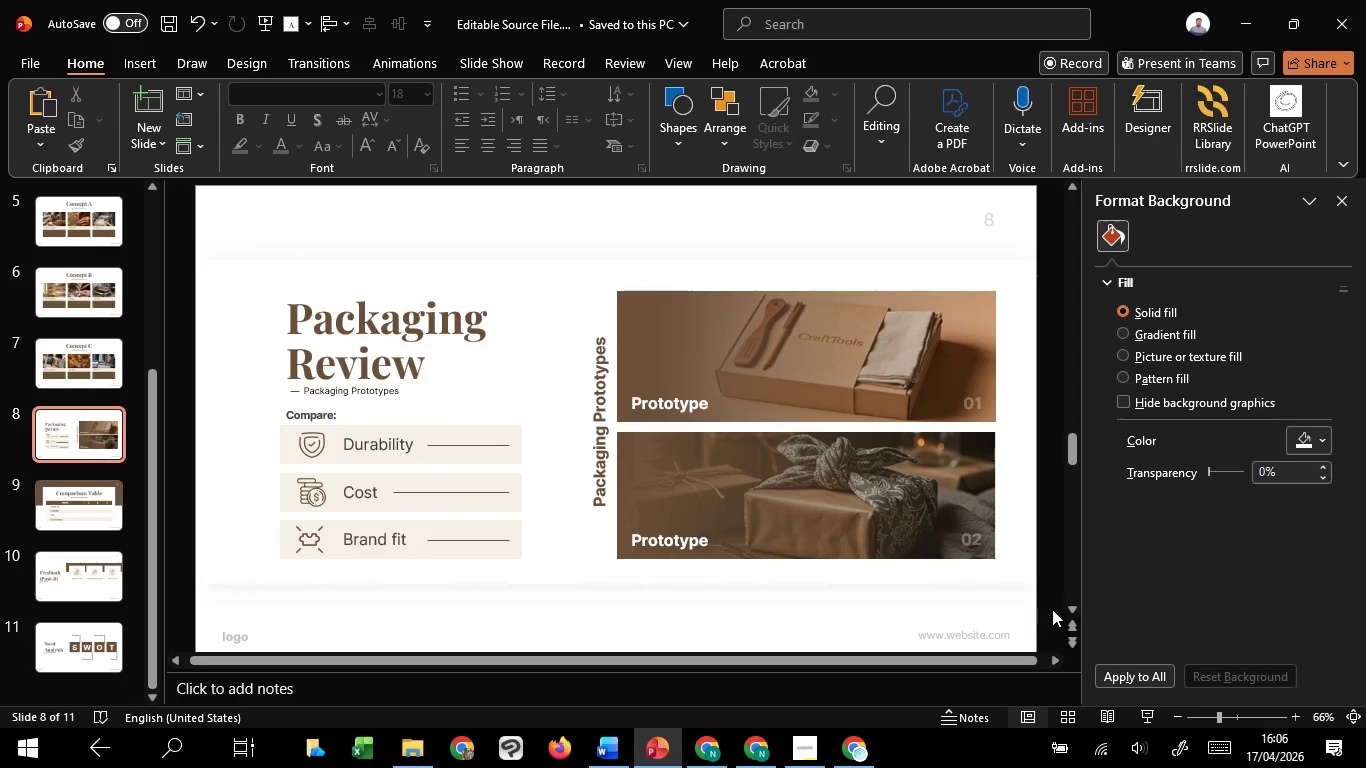 
mouse_move([1181, 746])
 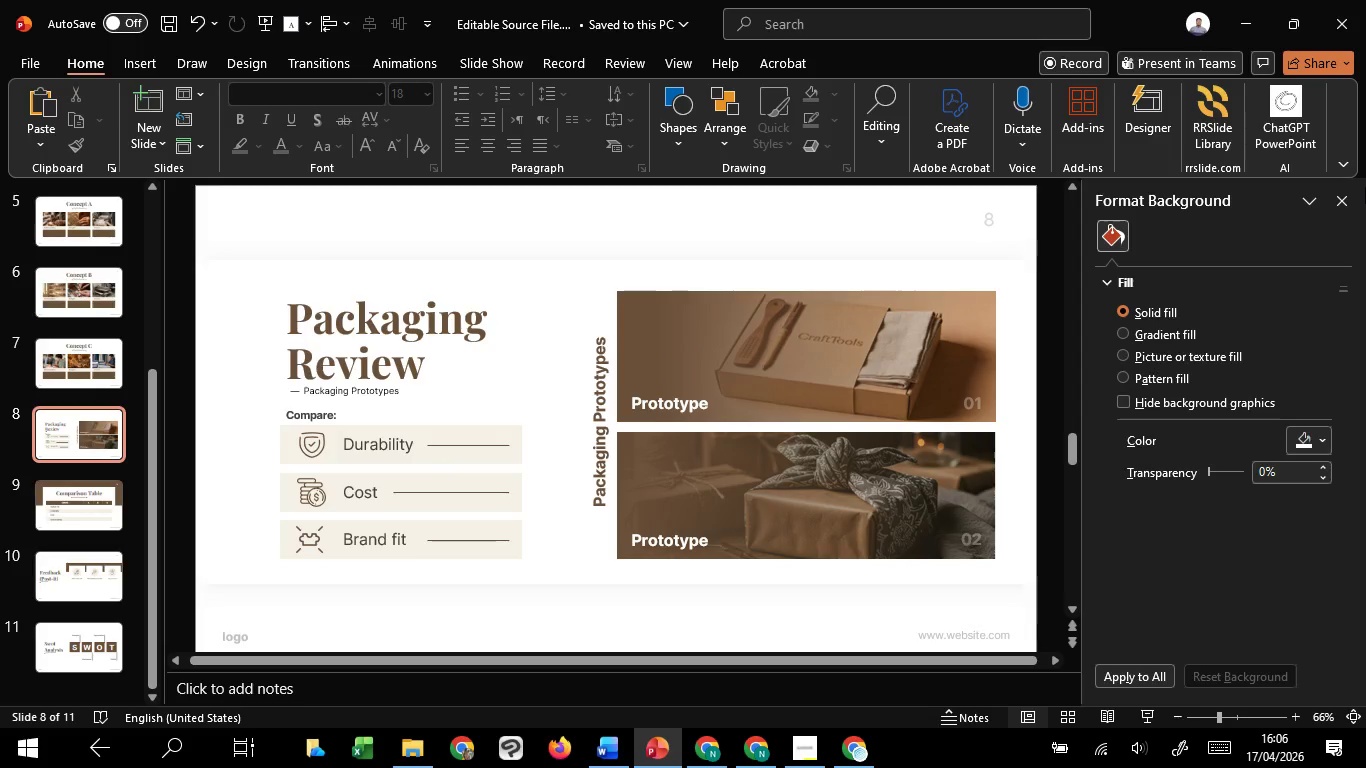 
scroll: coordinate [1365, 187], scroll_direction: down, amount: 4.0
 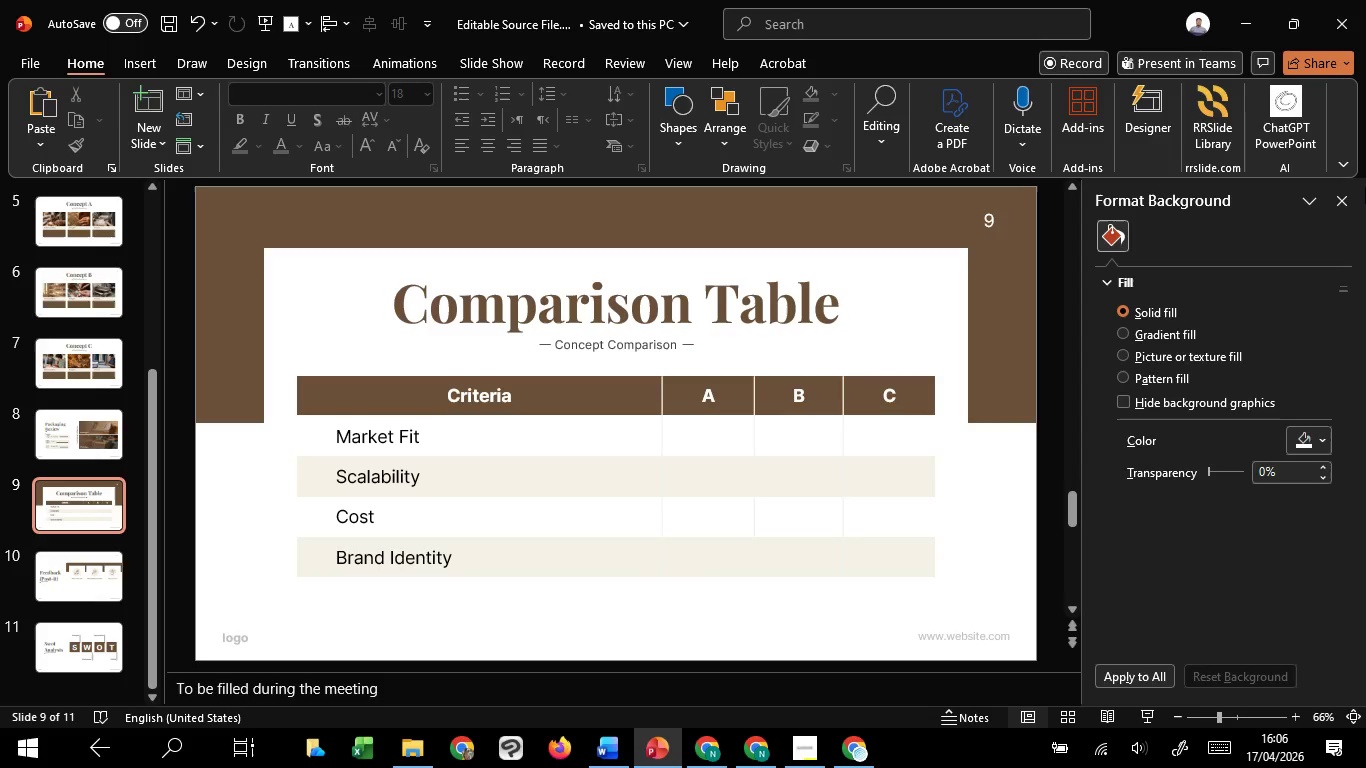 
wait(9.53)
 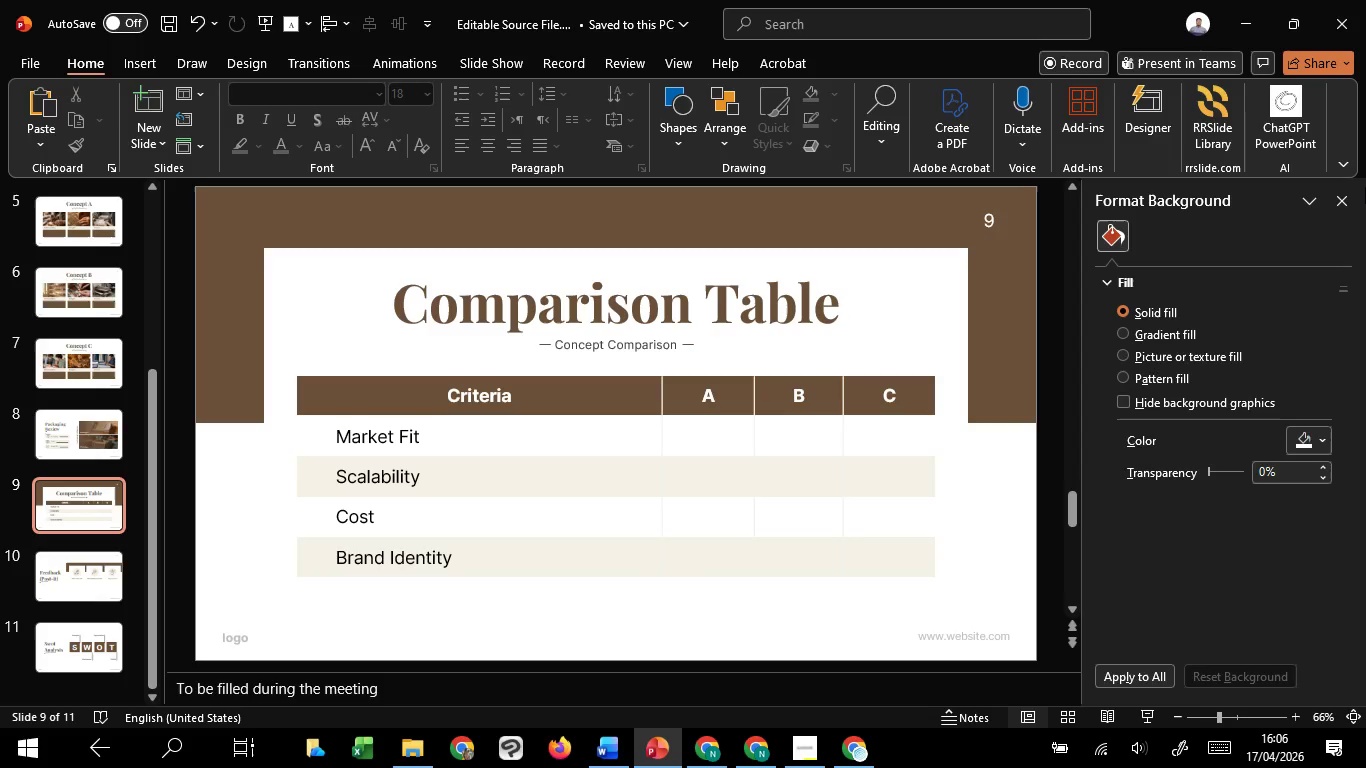 
hold_key(key=ControlLeft, duration=1.51)
scroll: coordinate [995, 532], scroll_direction: down, amount: 2.0
 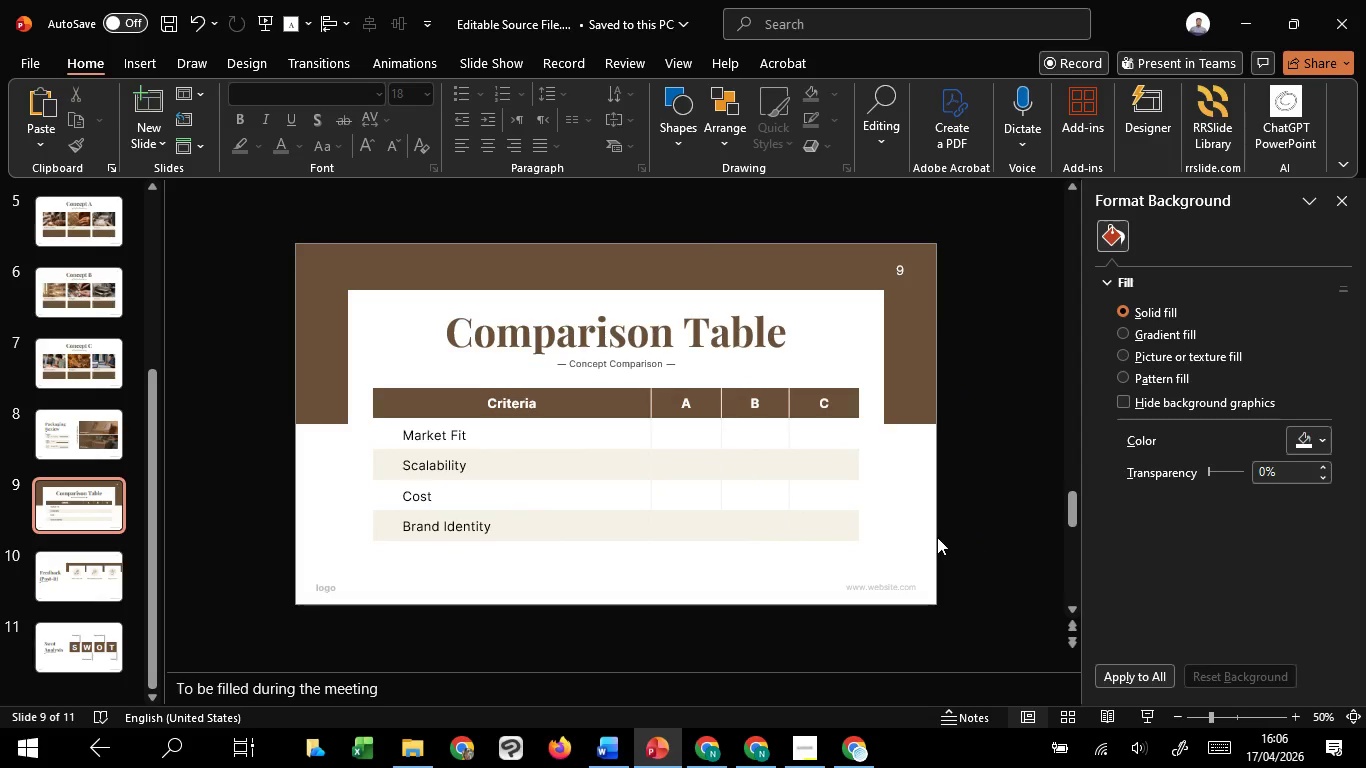 
key(Control+ControlLeft)
 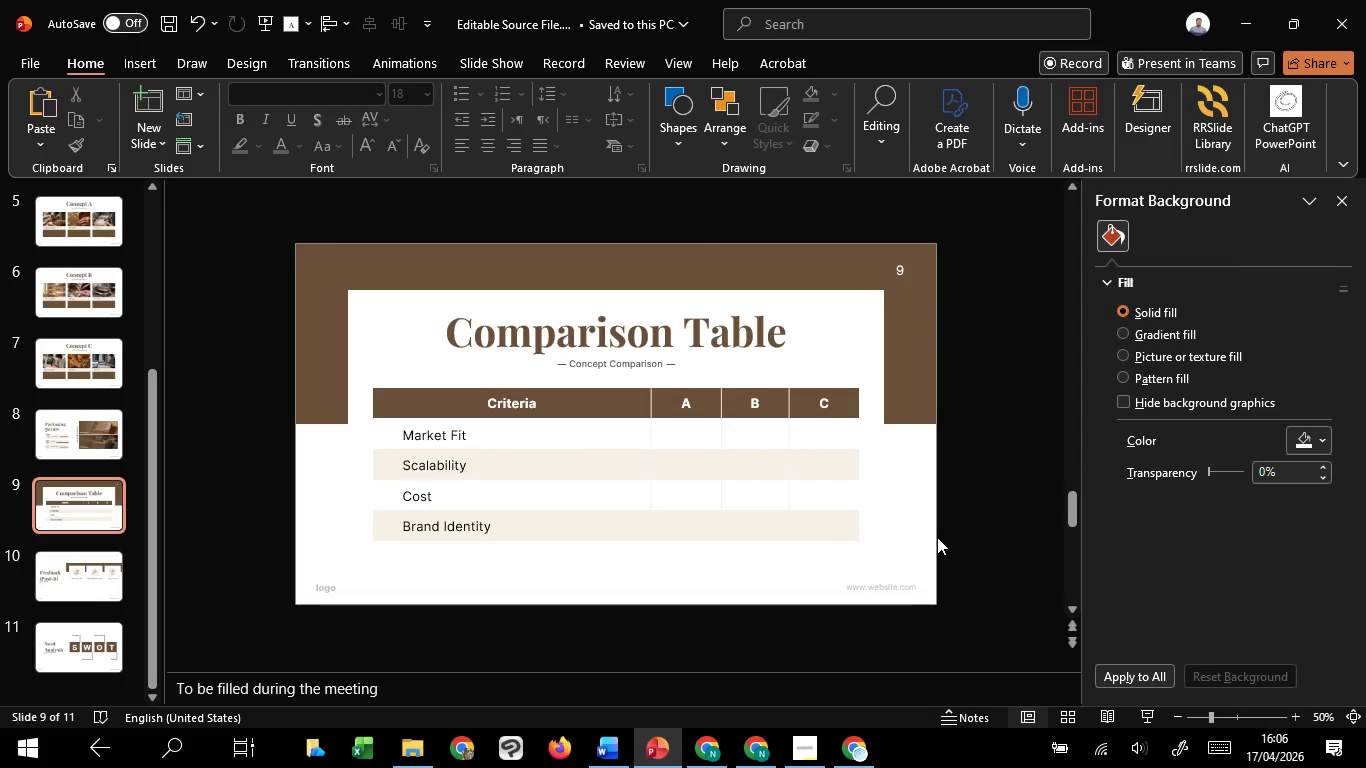 
scroll: coordinate [937, 537], scroll_direction: down, amount: 1.0
 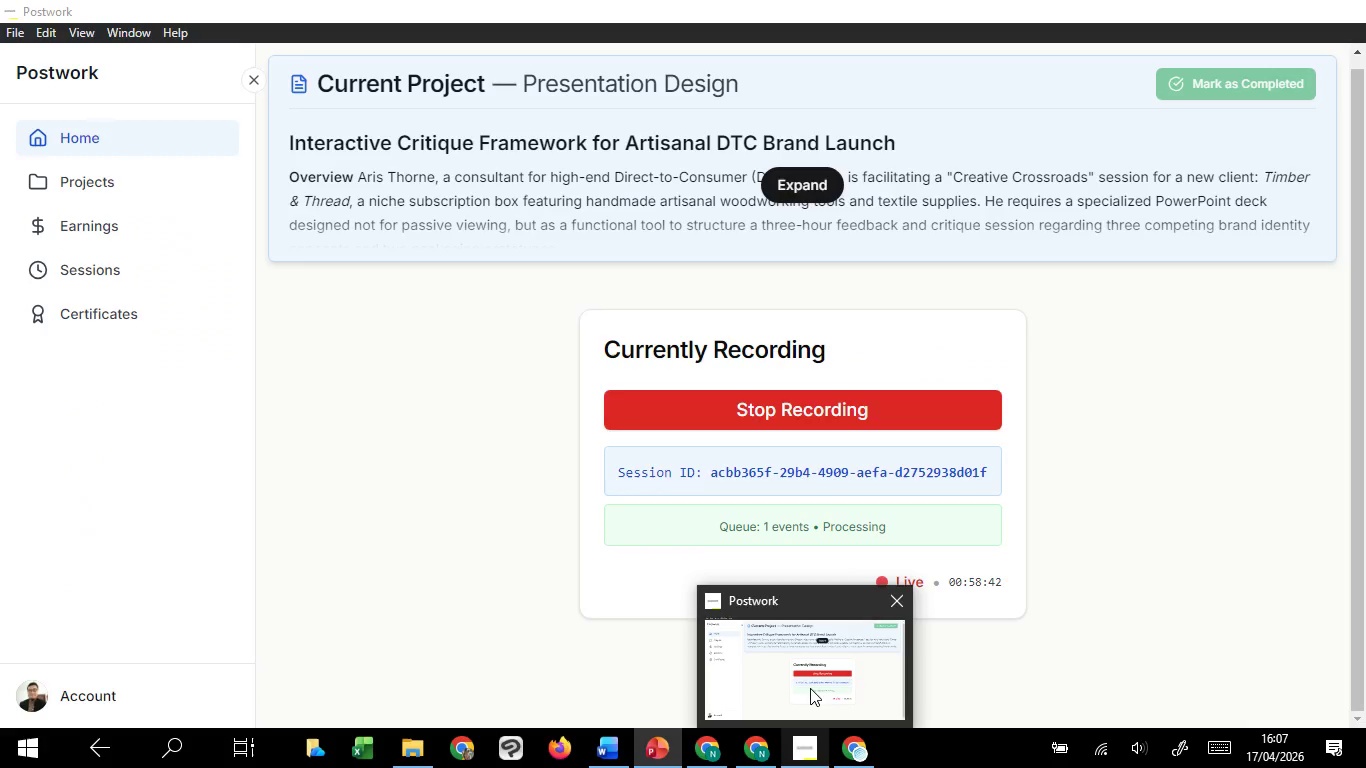 
wait(33.05)
 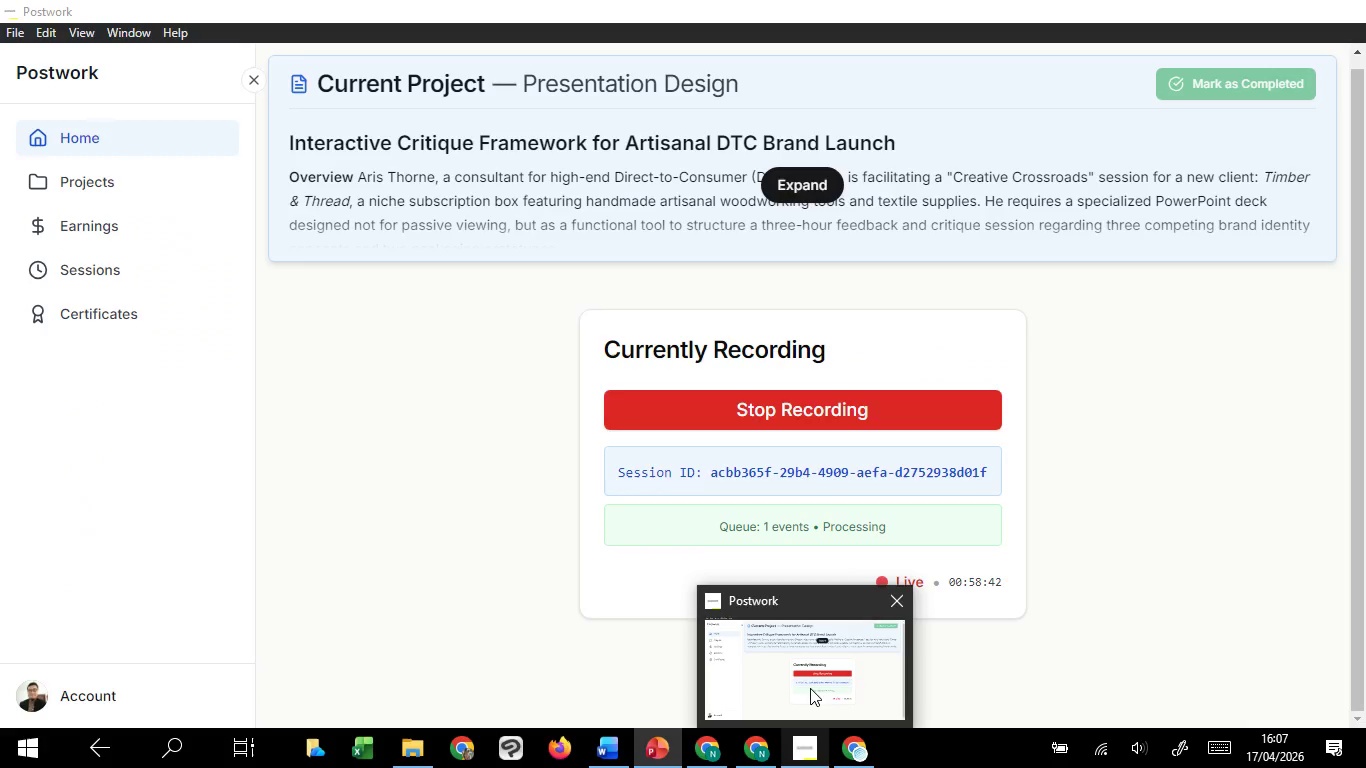 
scroll: coordinate [432, 316], scroll_direction: up, amount: 2.0
 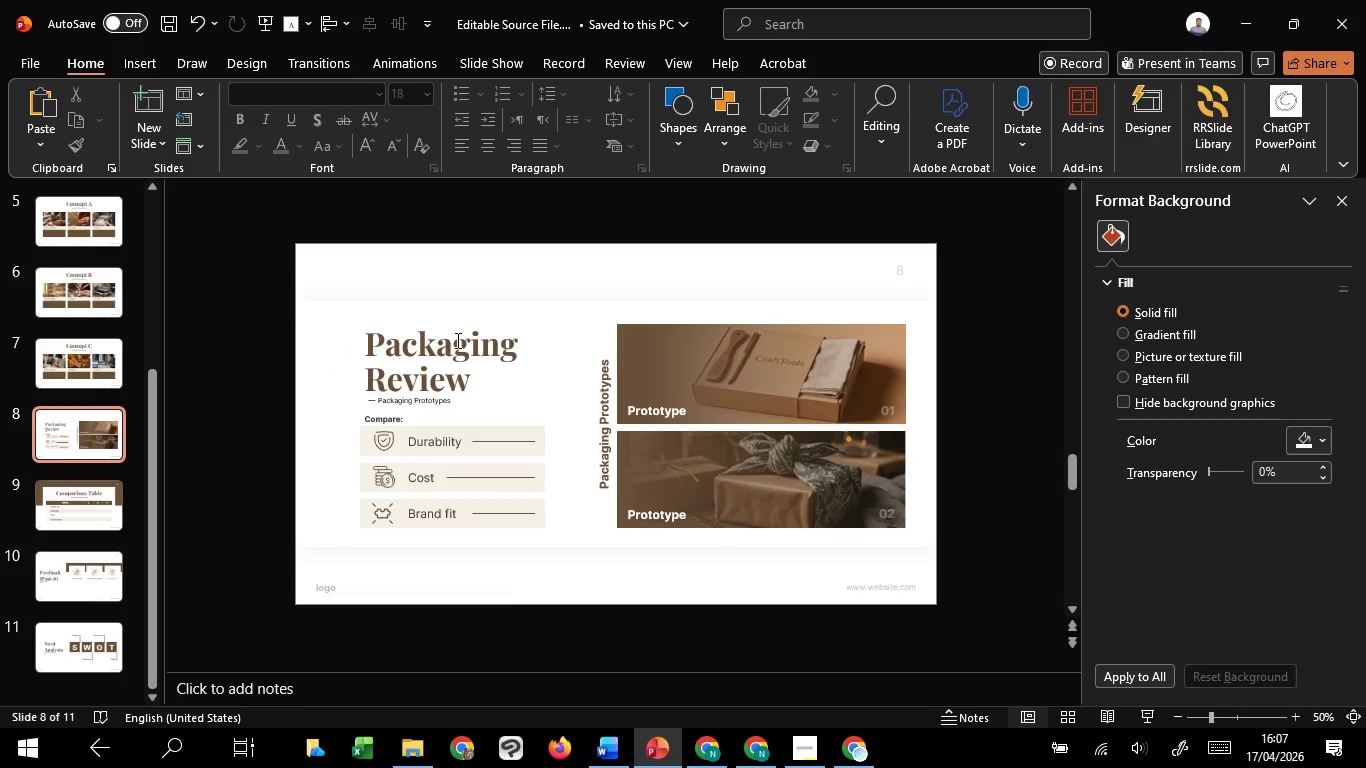 
scroll: coordinate [456, 340], scroll_direction: down, amount: 1.0
 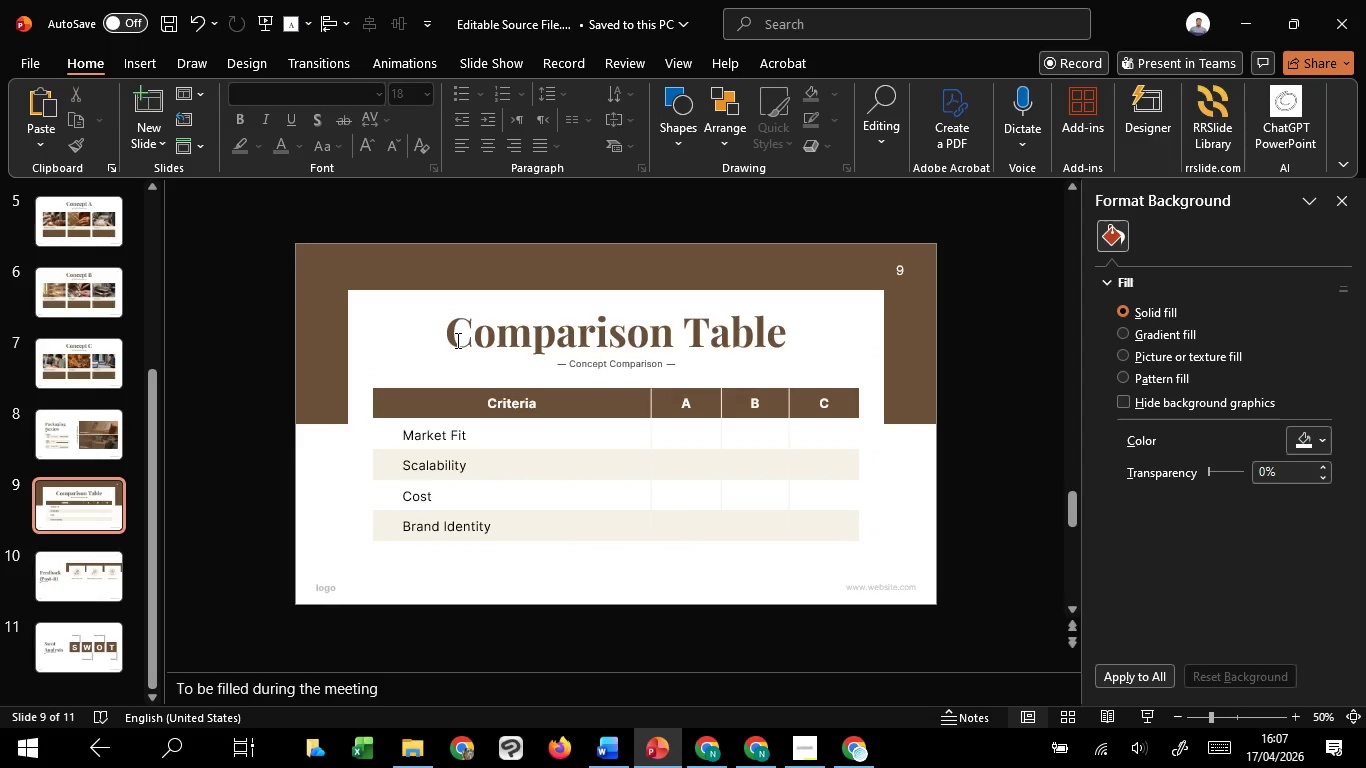 
scroll: coordinate [131, 267], scroll_direction: up, amount: 12.0
 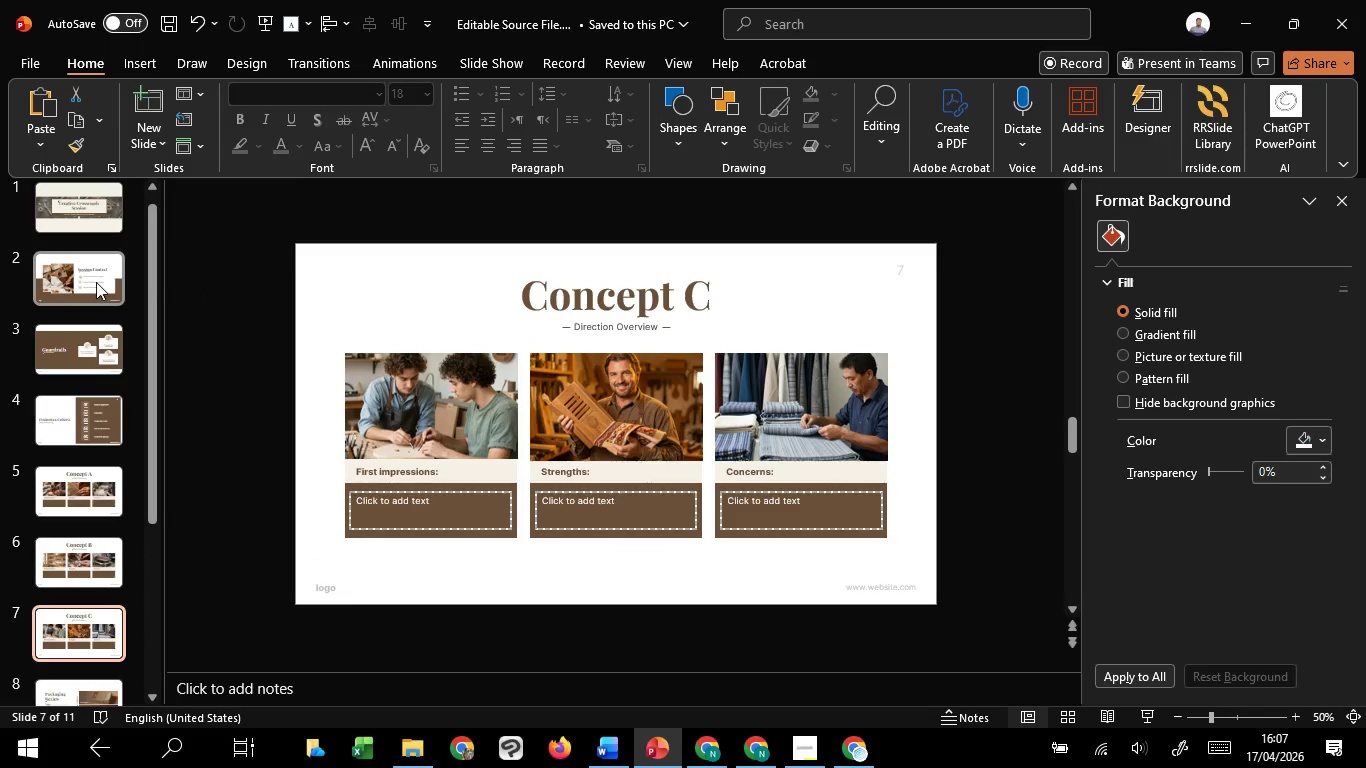 
left_click([96, 282])
 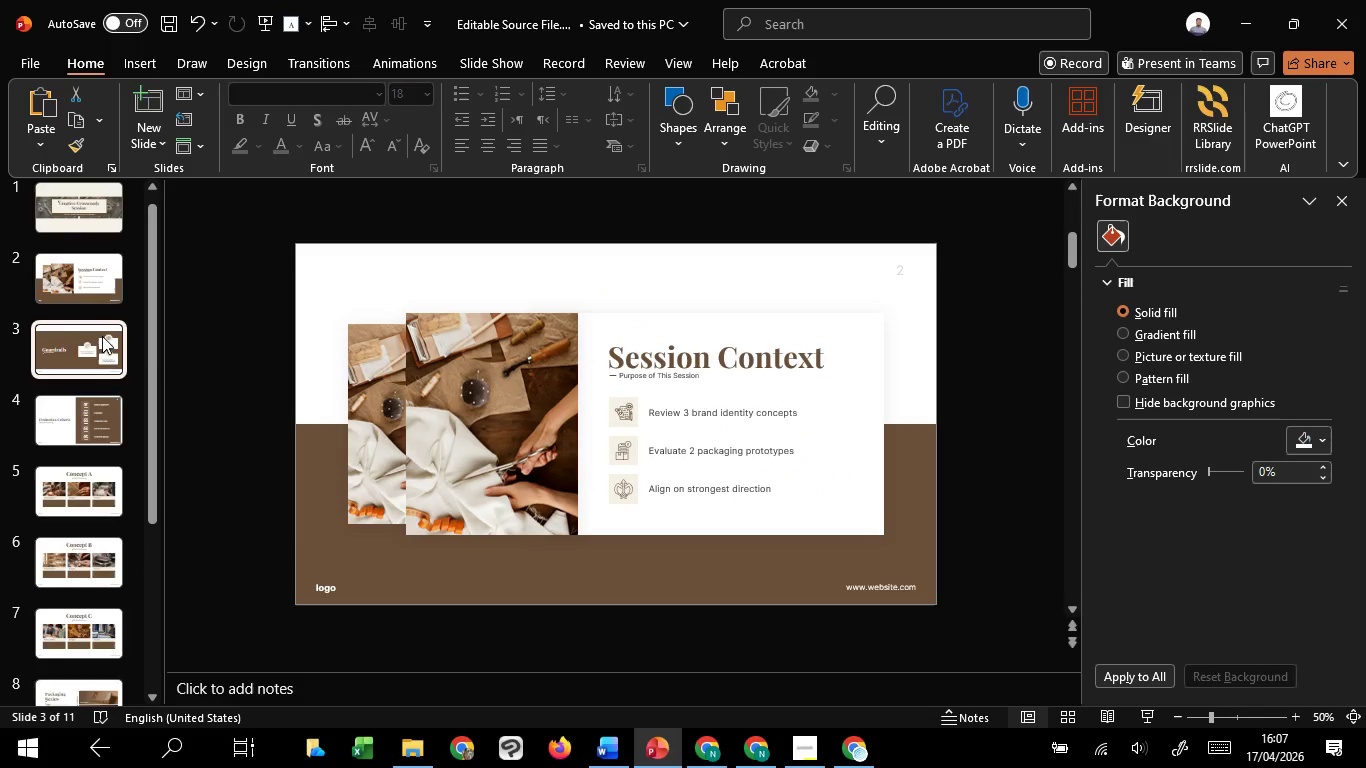 
scroll: coordinate [102, 336], scroll_direction: up, amount: 4.0
 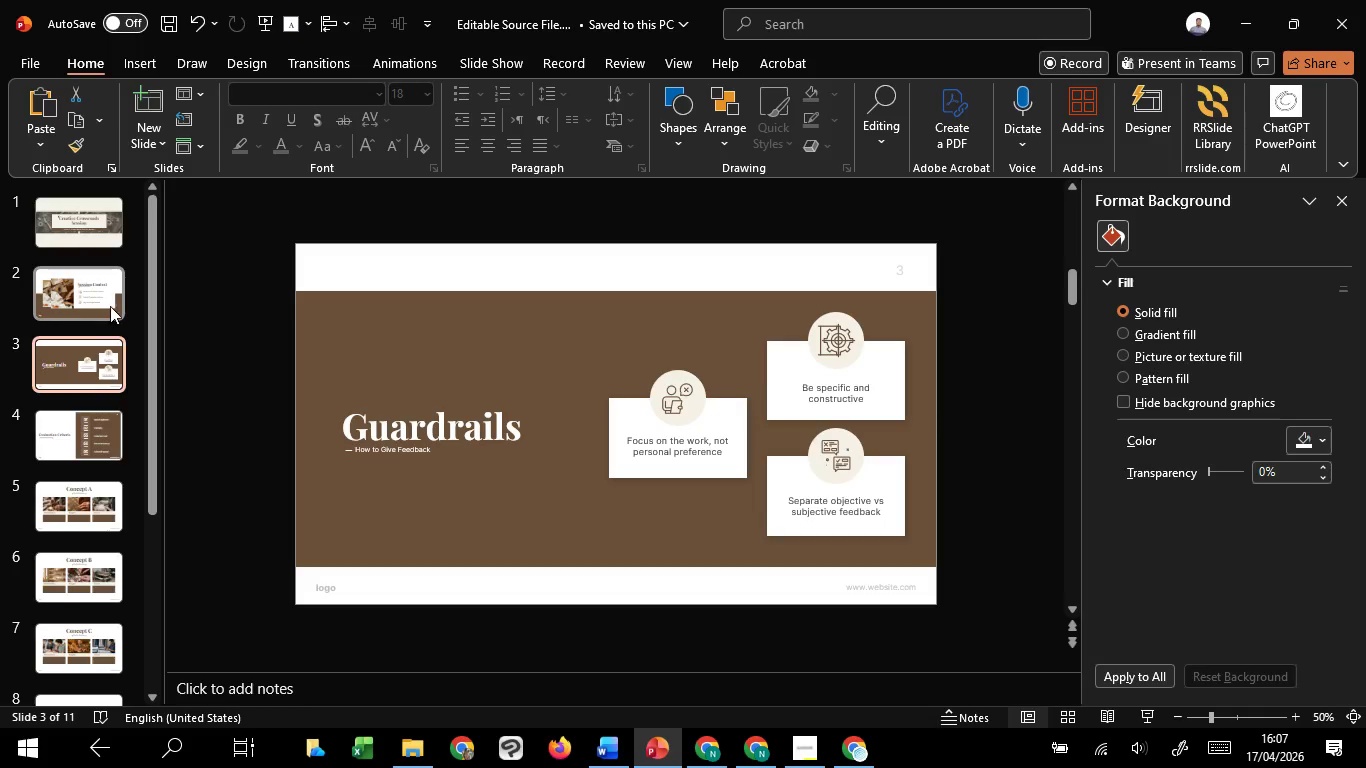 
left_click([110, 306])
 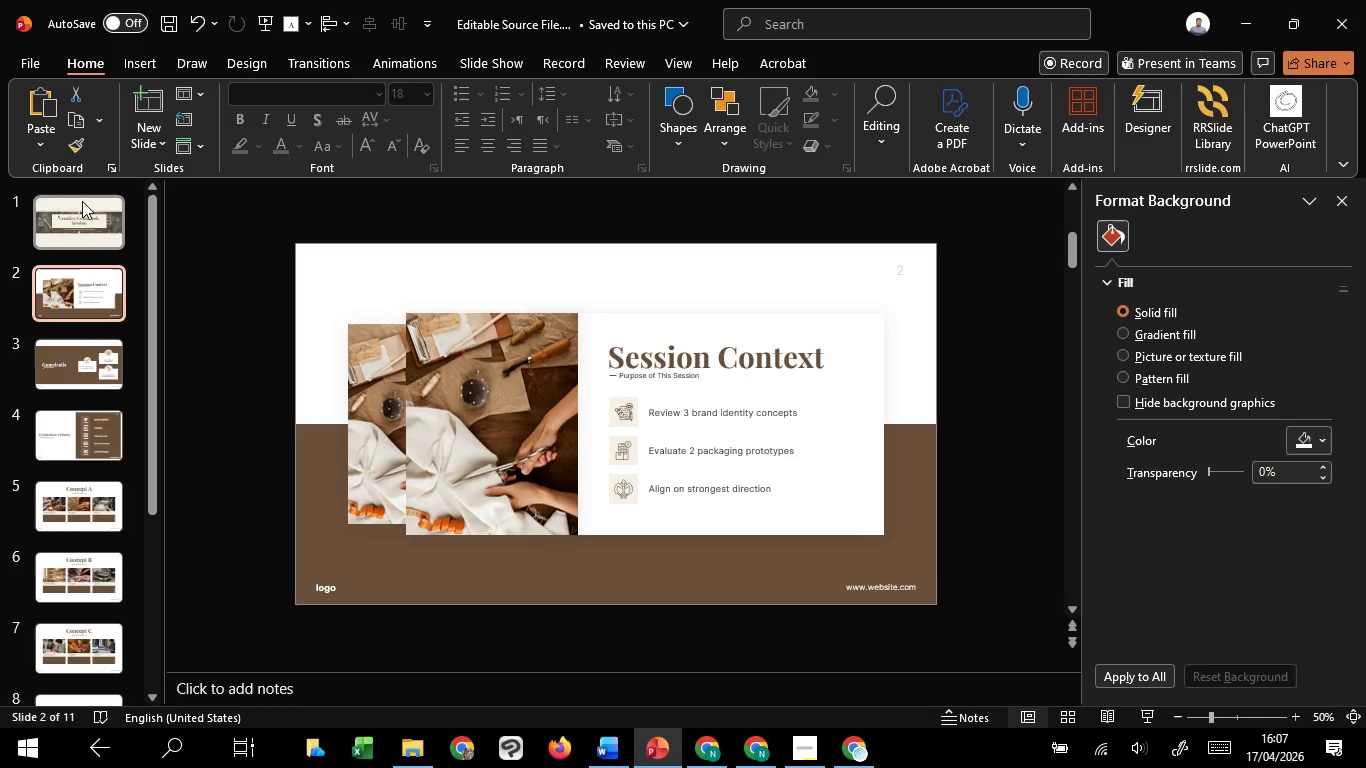 
left_click([82, 201])
 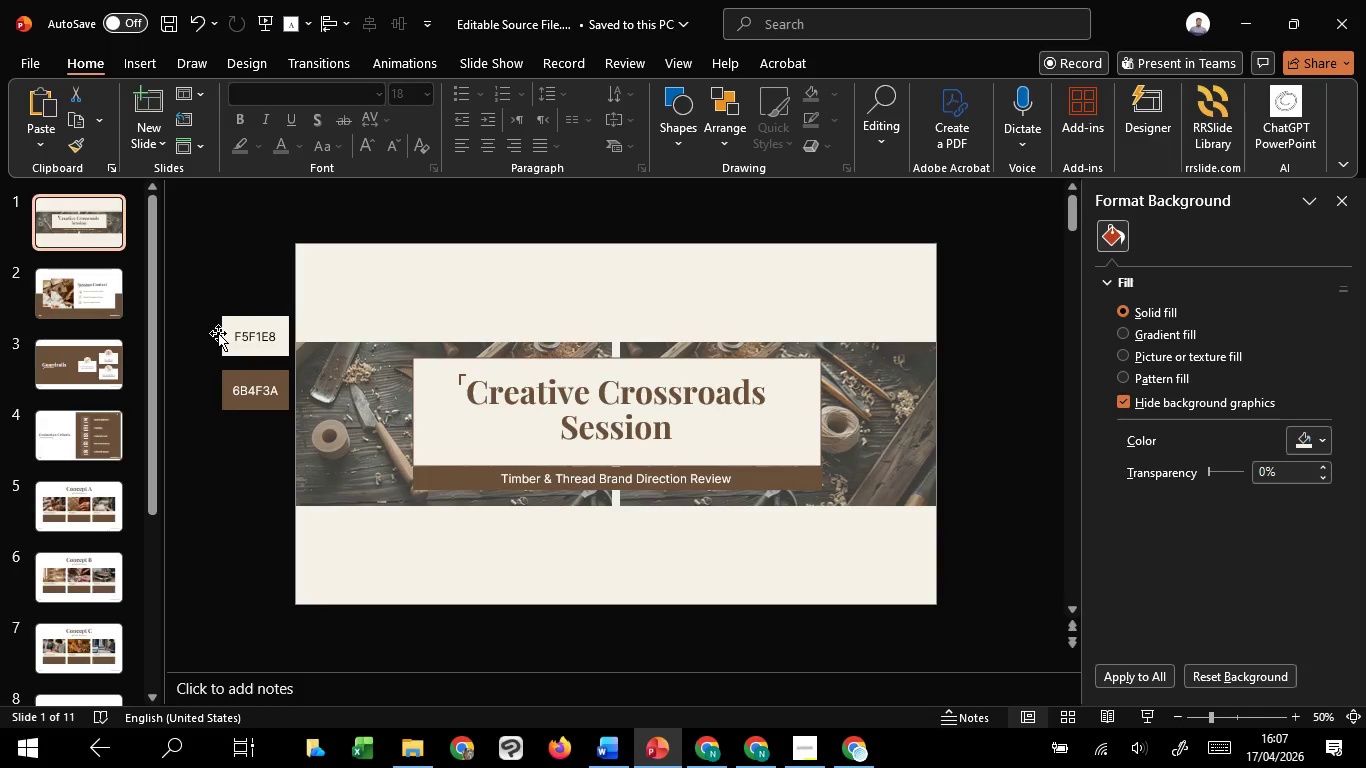 
wait(7.8)
 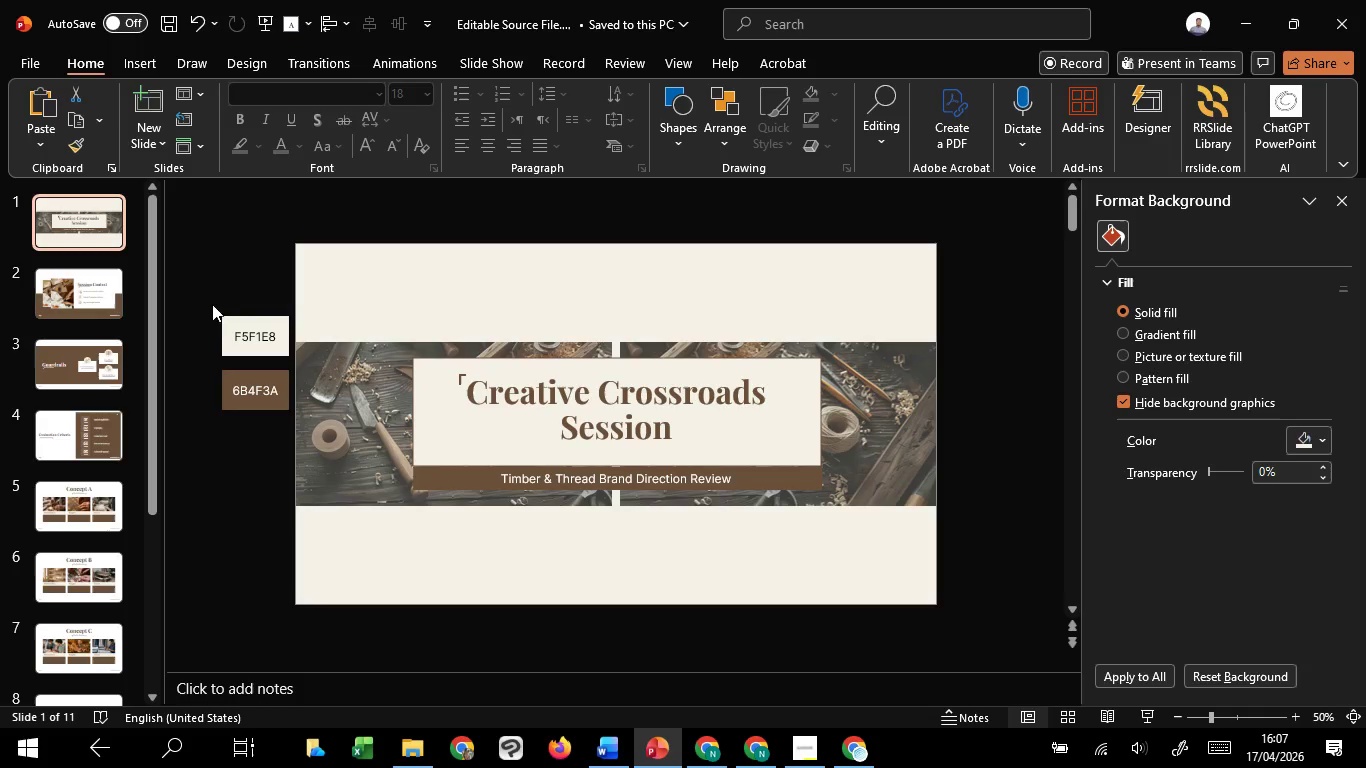 
left_click([478, 486])
 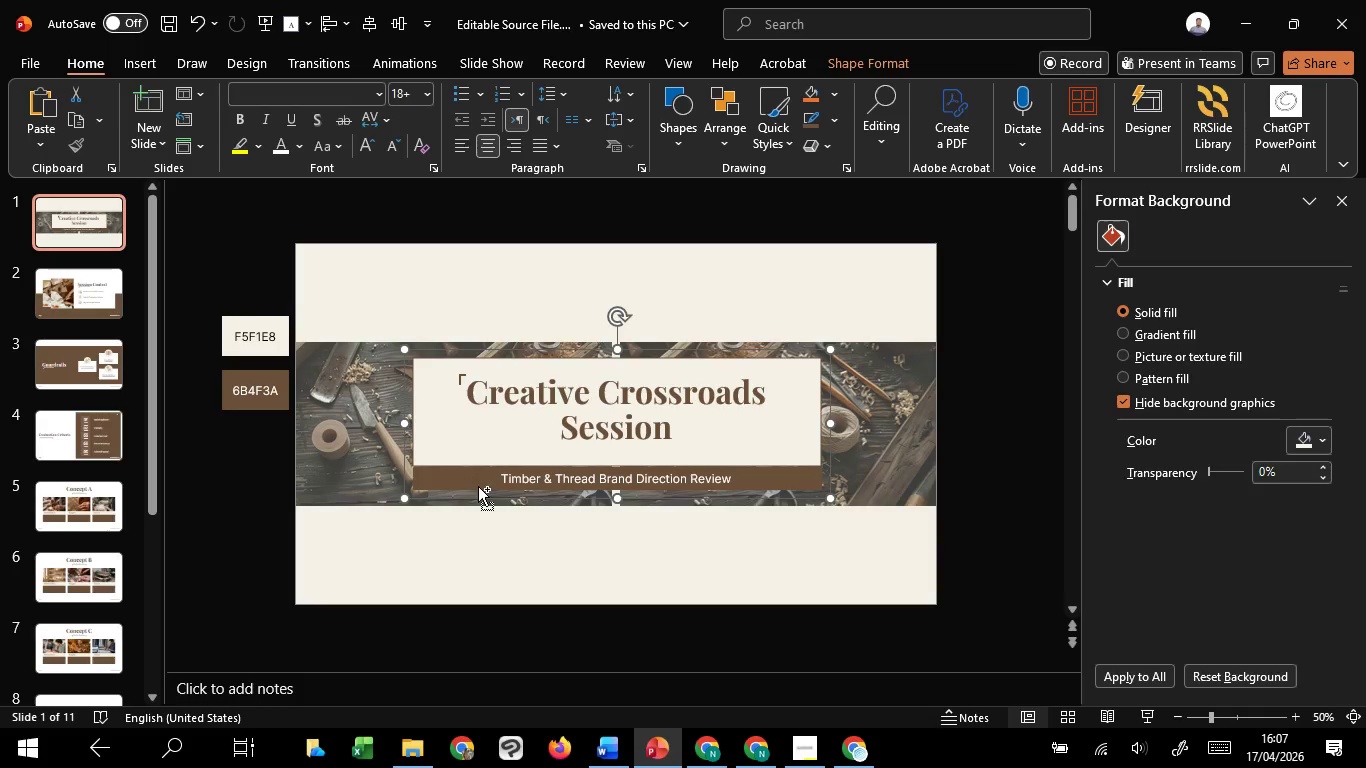 
hold_key(key=ControlLeft, duration=1.17)
scroll: coordinate [478, 486], scroll_direction: up, amount: 5.0
 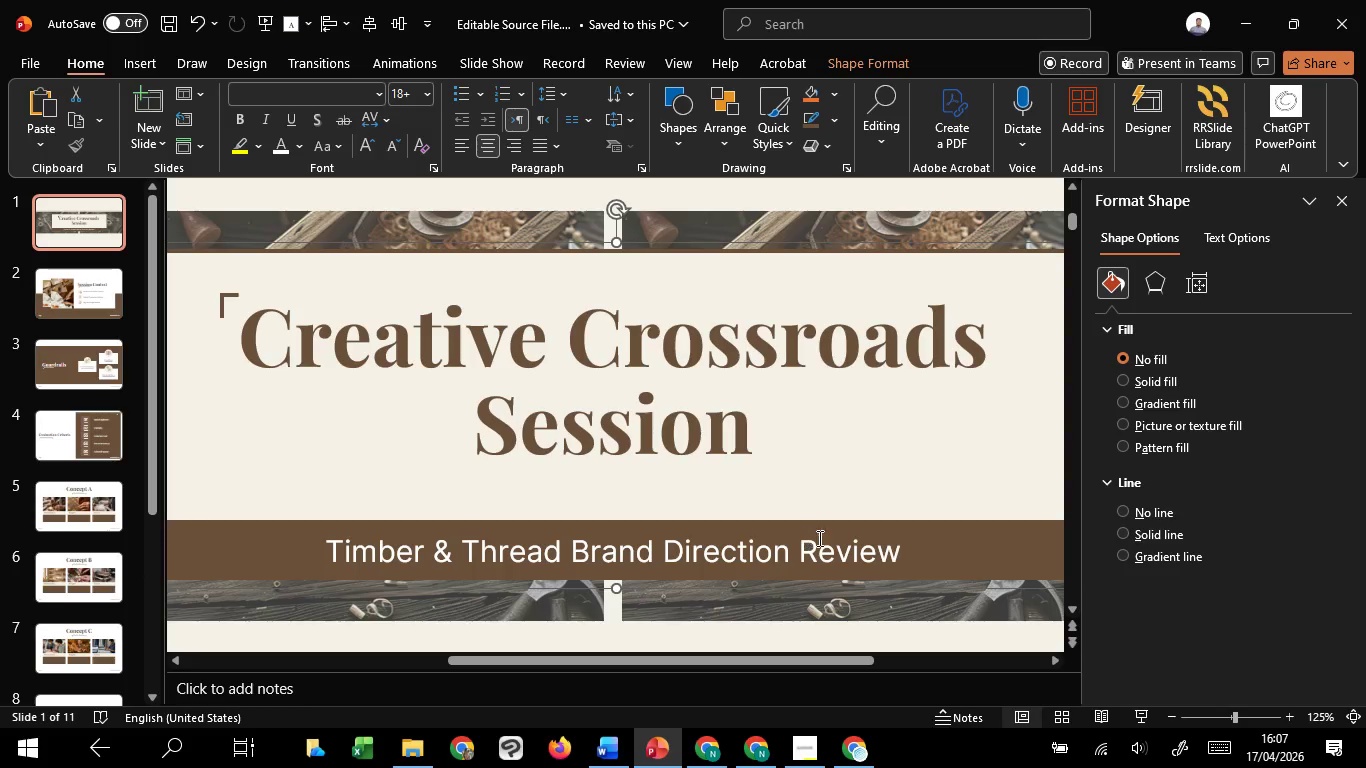 
hold_key(key=ShiftLeft, duration=0.39)
 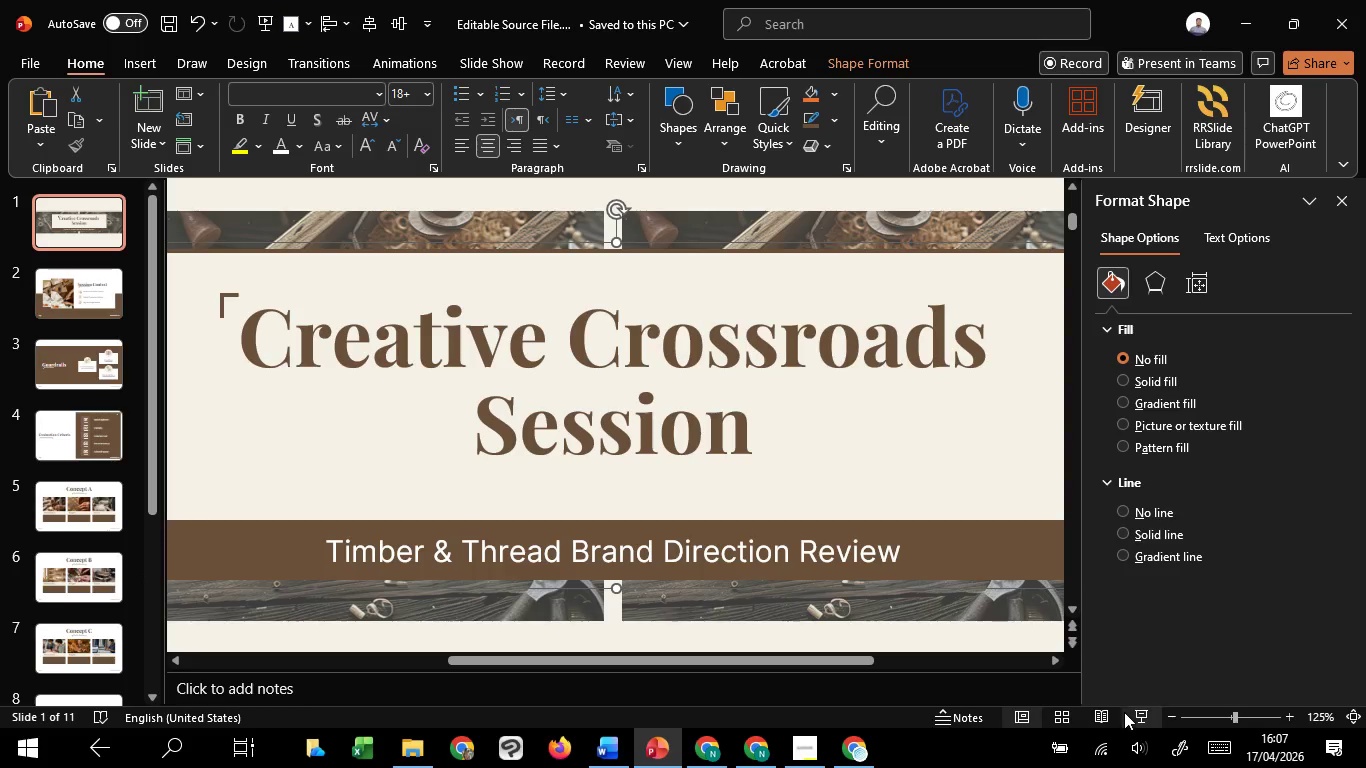 
left_click([1125, 713])
 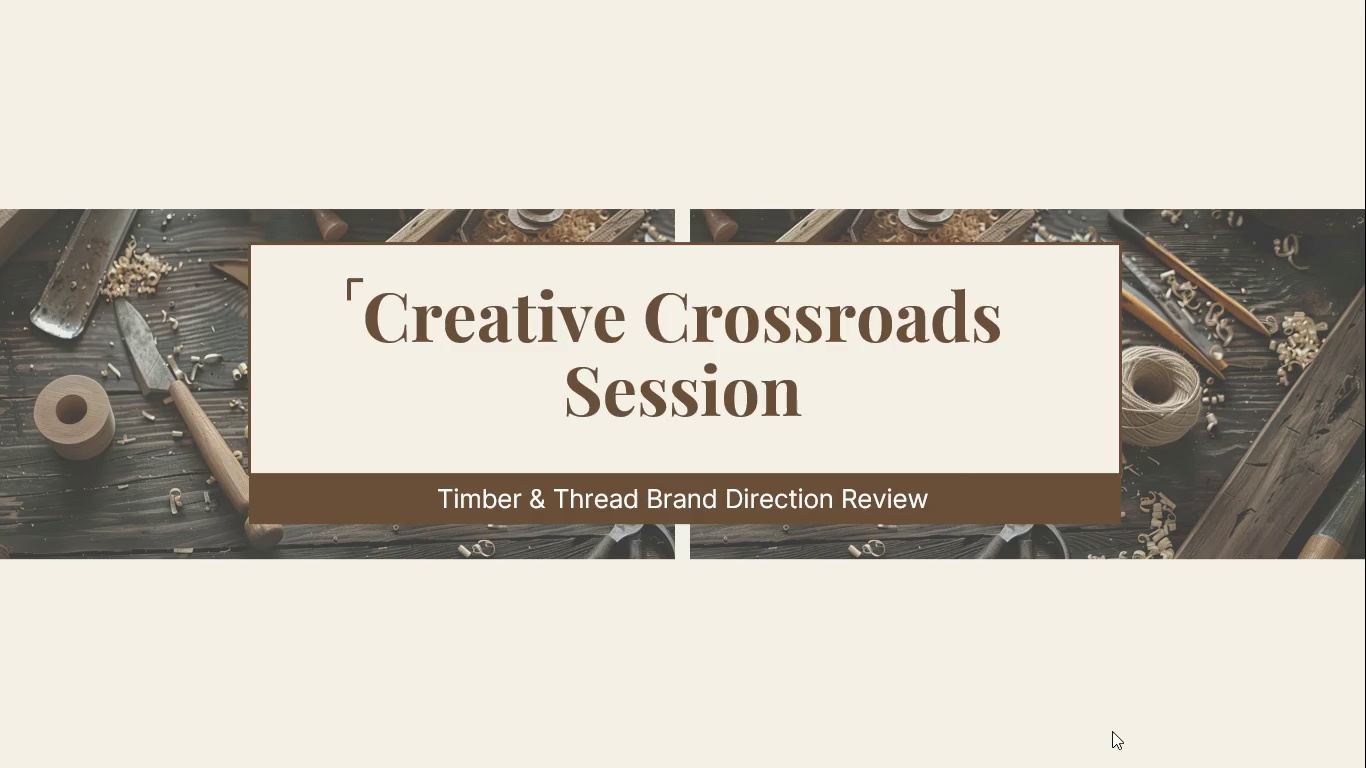 
wait(11.02)
 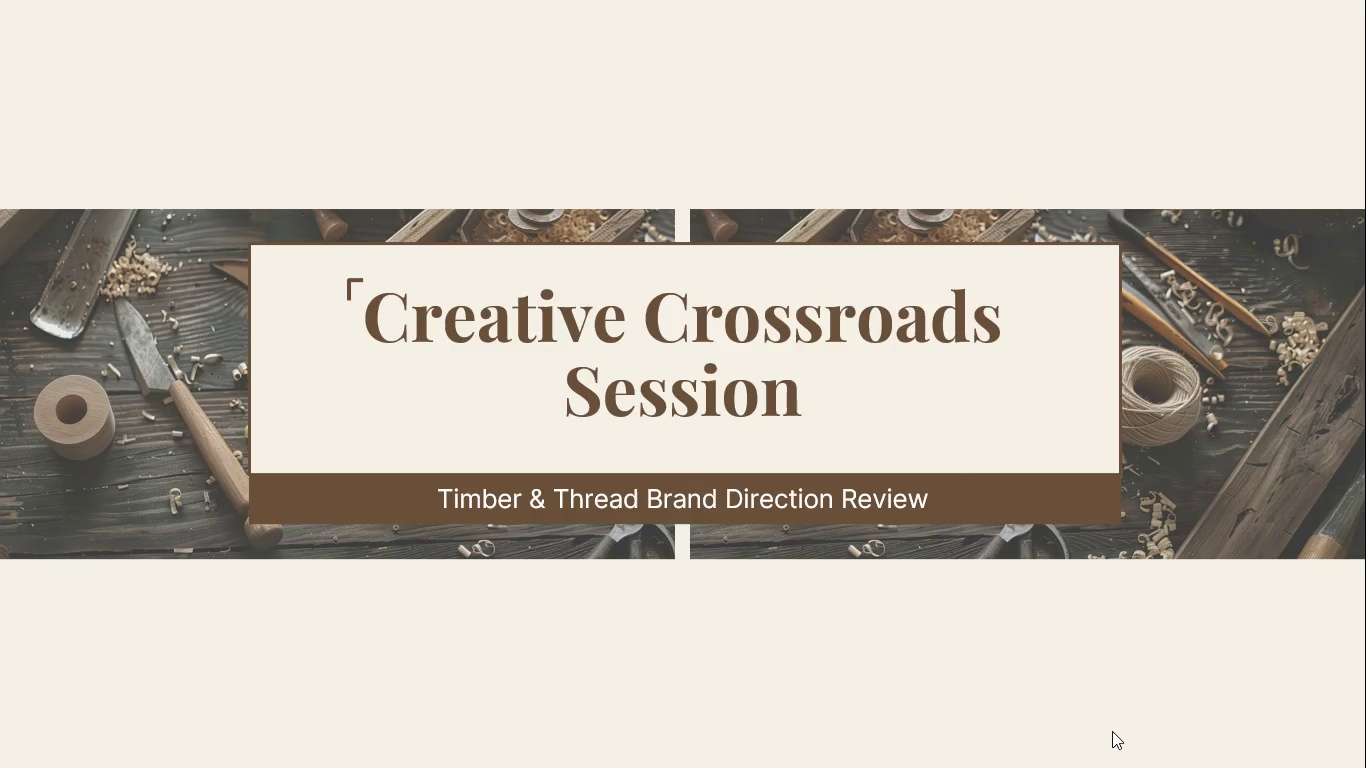 
key(Escape)
 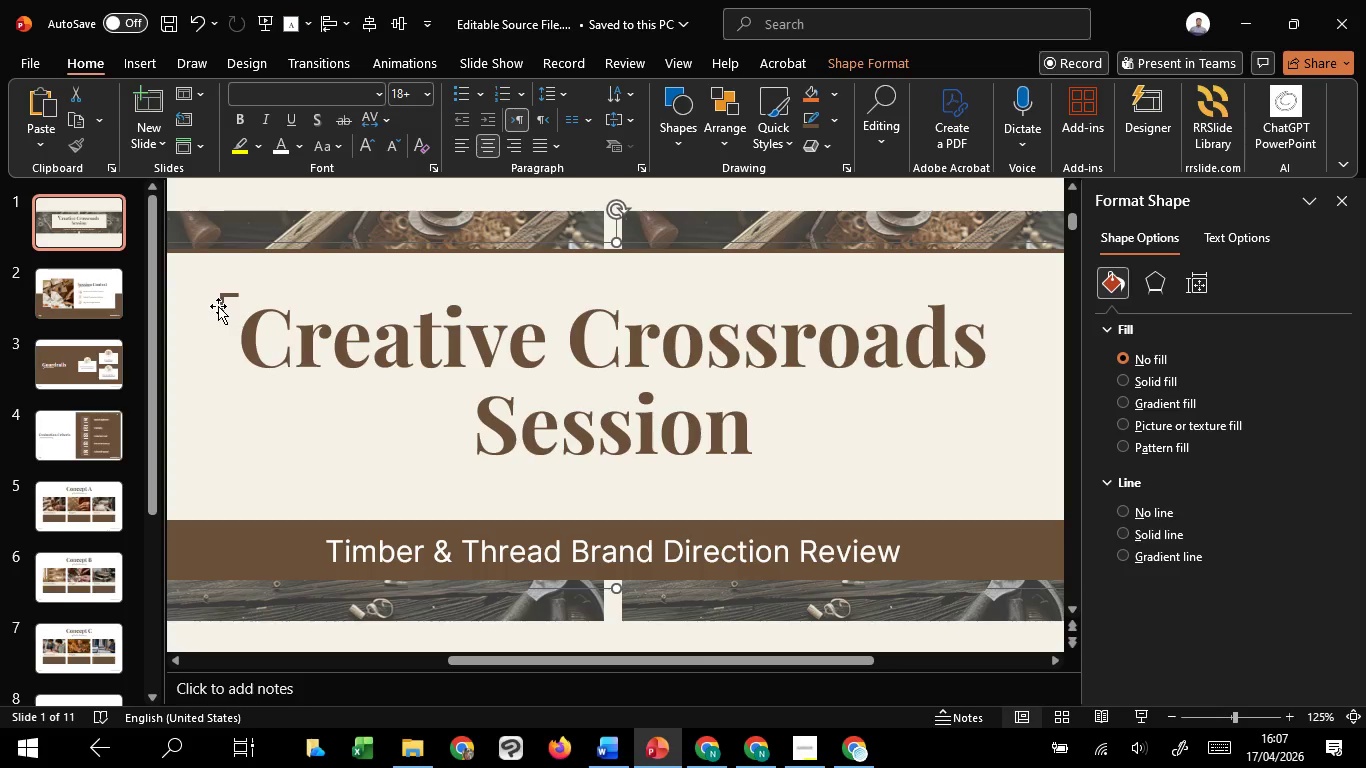 
left_click([218, 306])
 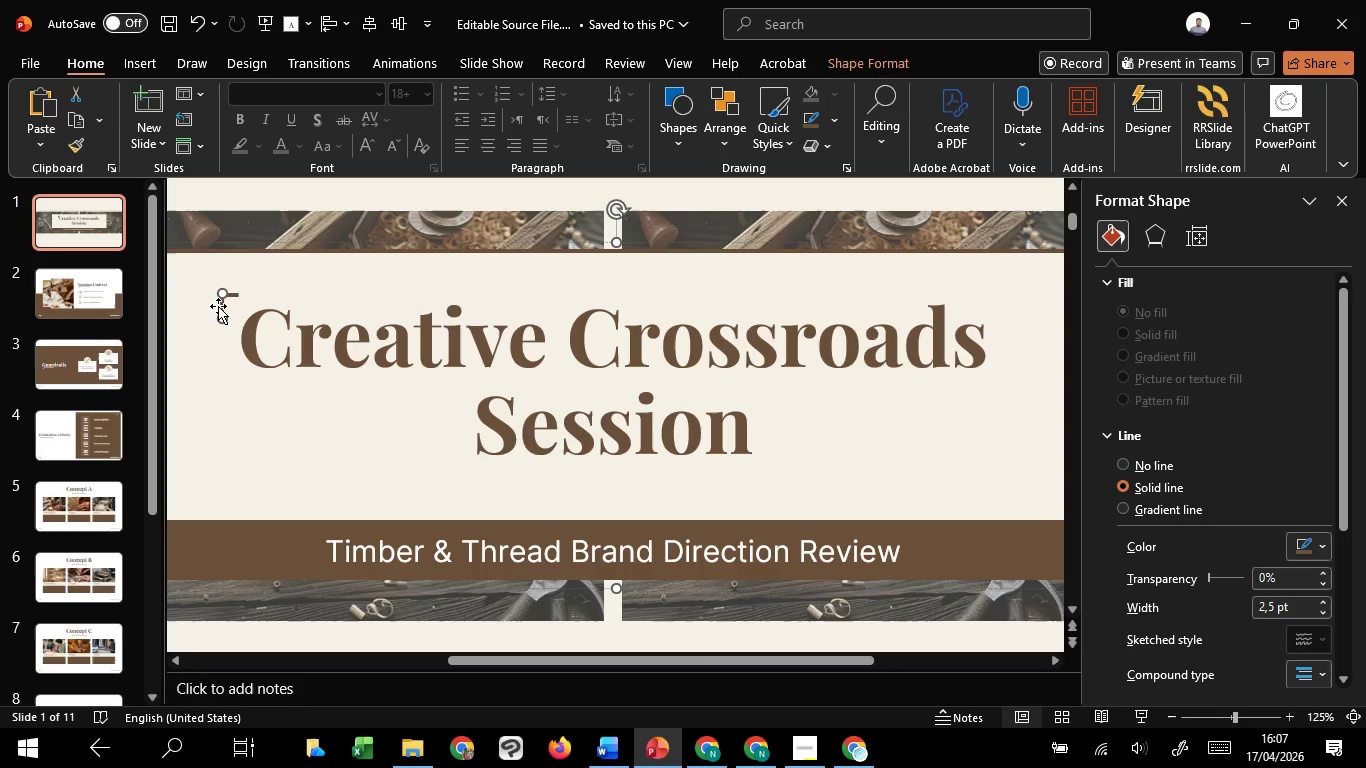 
hold_key(key=ControlLeft, duration=1.08)
scroll: coordinate [218, 306], scroll_direction: up, amount: 6.0
 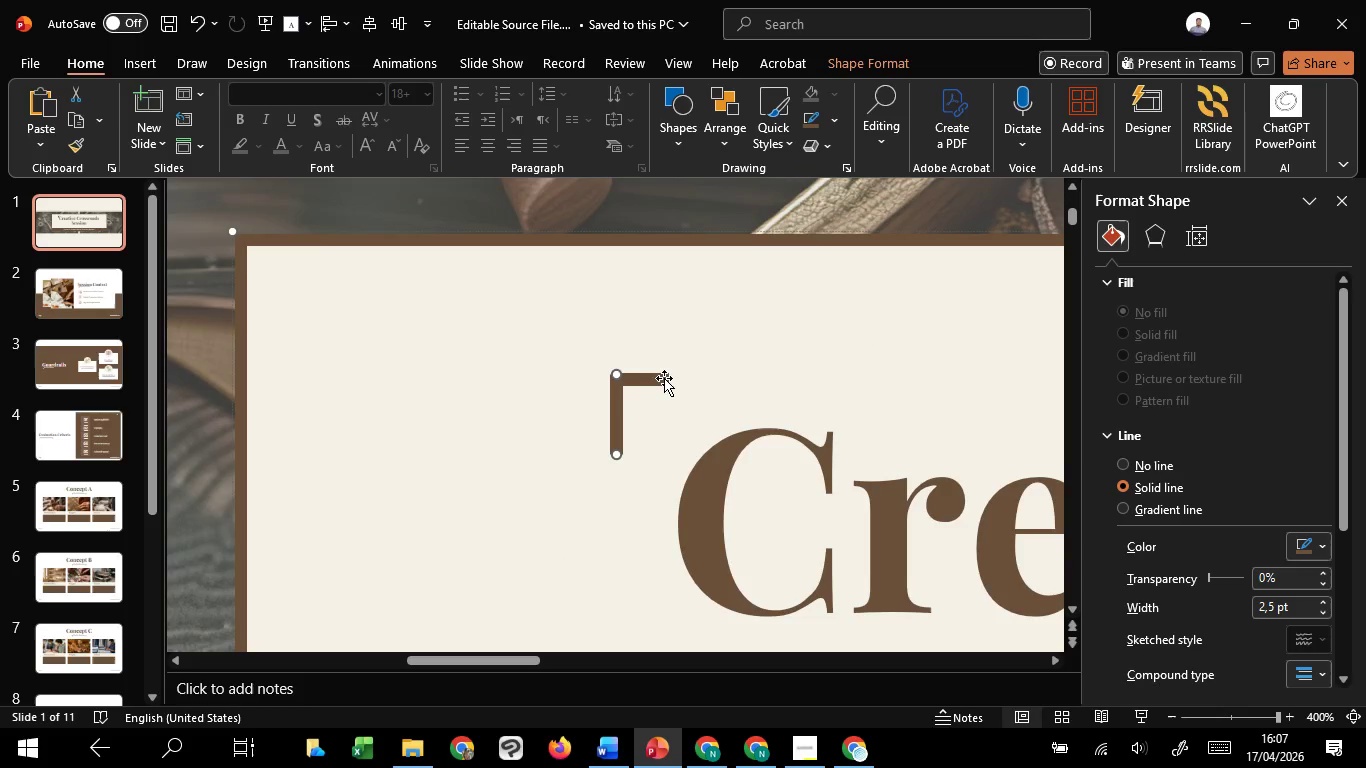 
left_click([664, 378])
 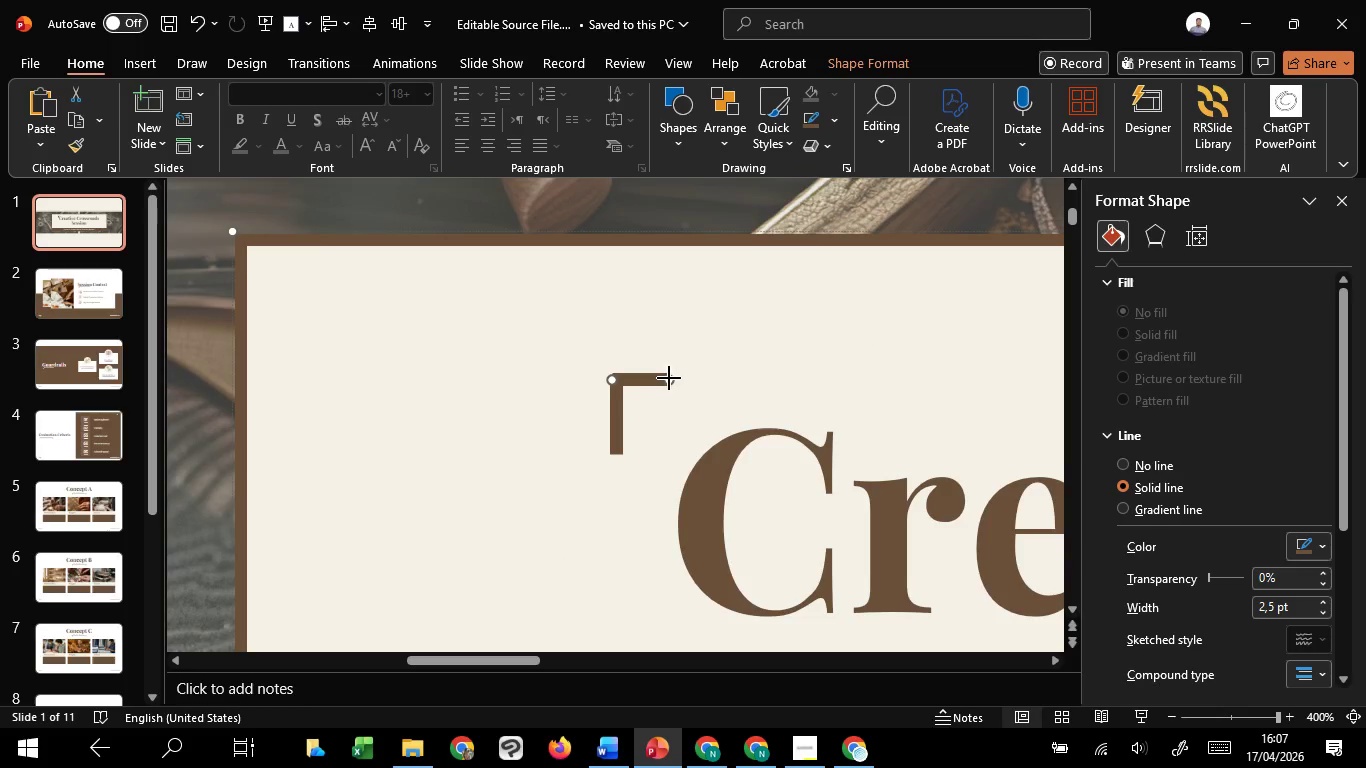 
left_click_drag(start_coordinate=[669, 378], to_coordinate=[687, 373])
 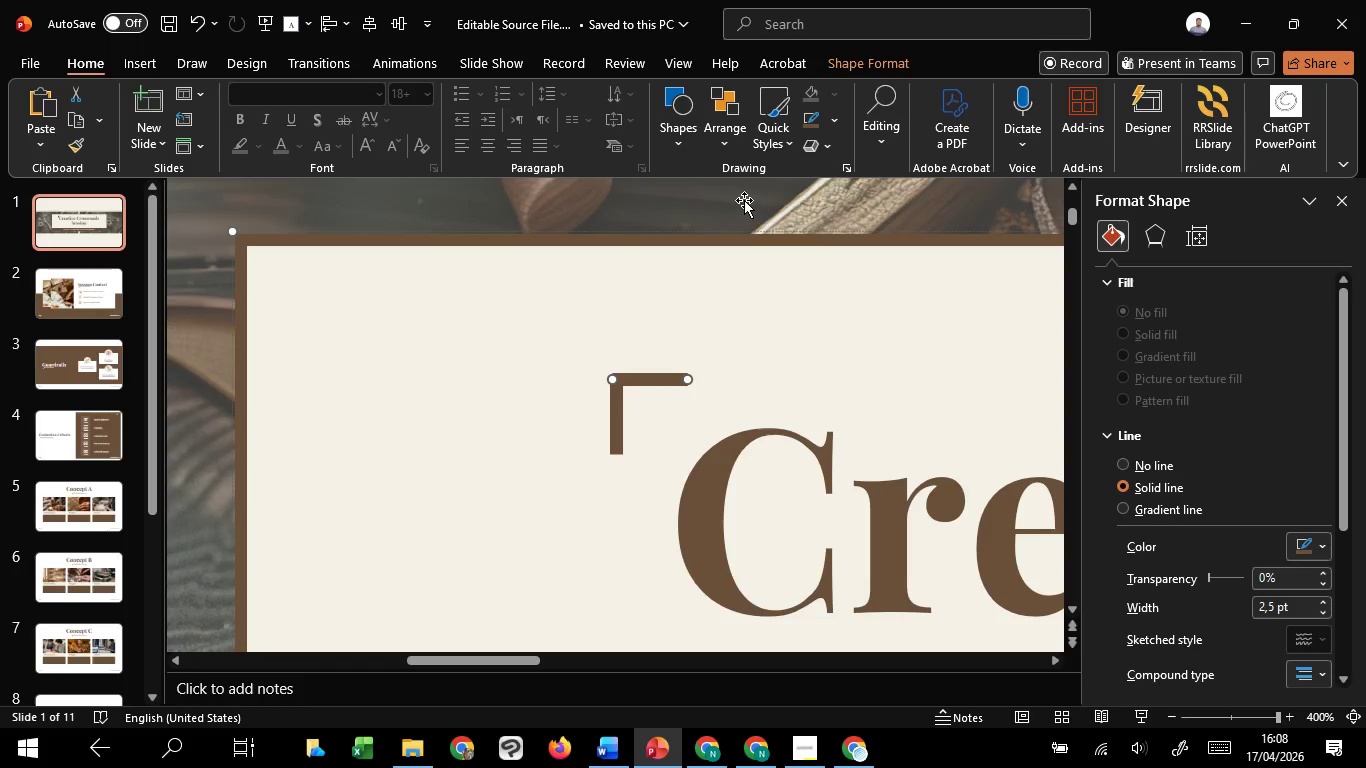 
hold_key(key=ShiftLeft, duration=1.5)
 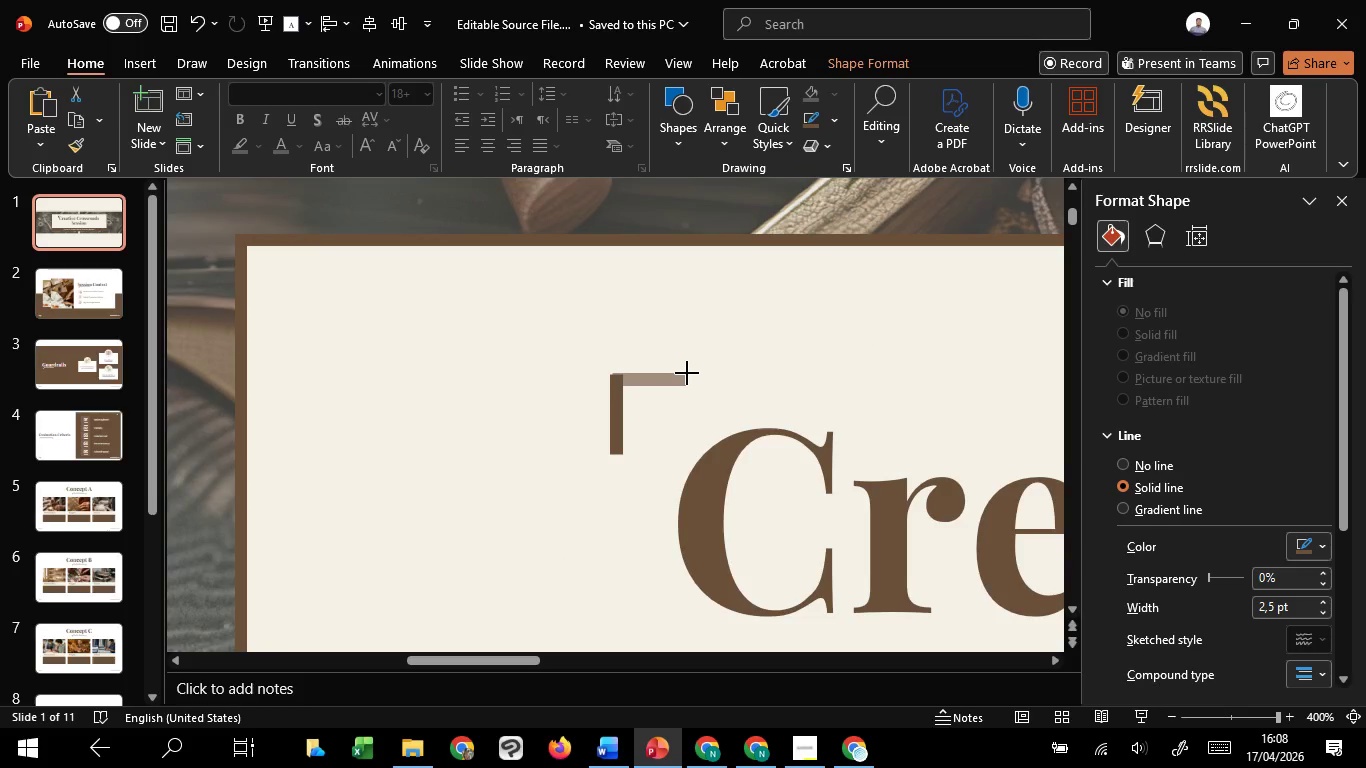 
hold_key(key=ShiftLeft, duration=1.19)
 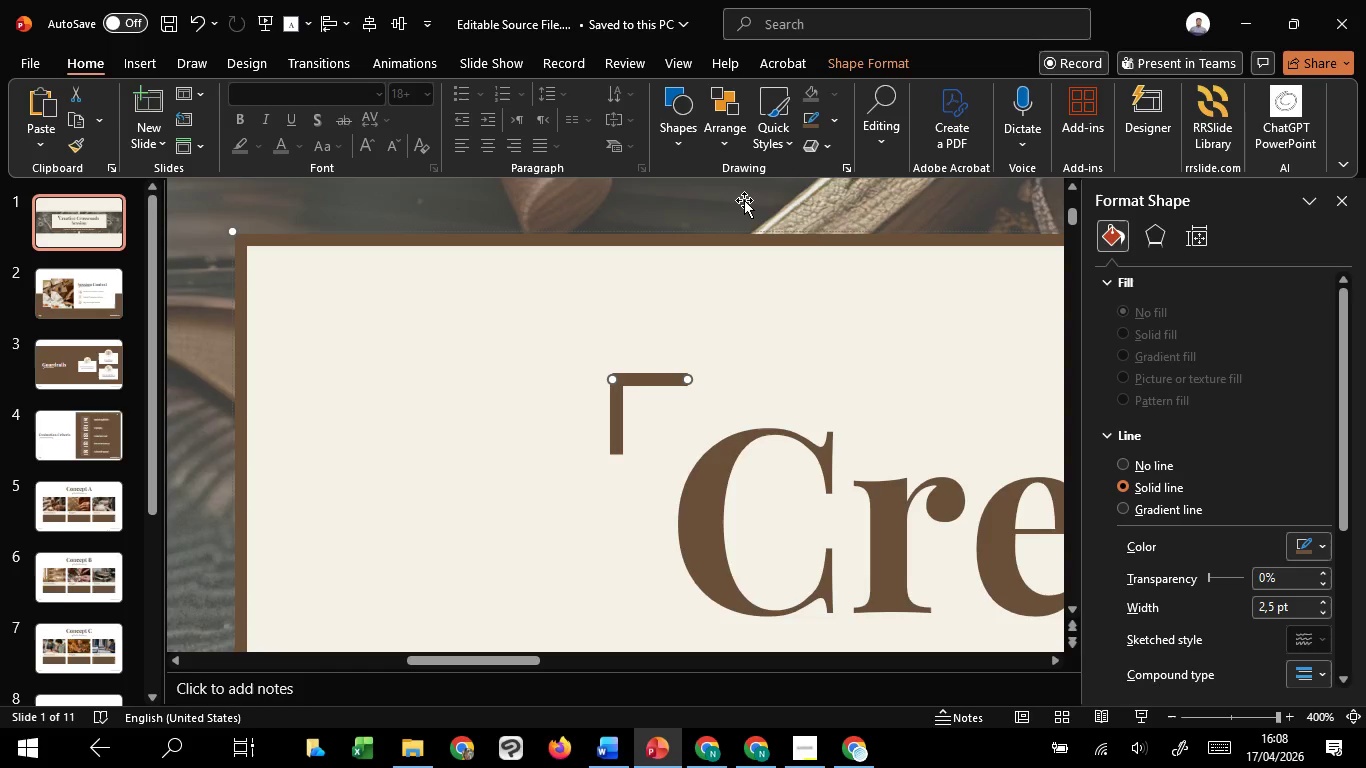 
left_click([744, 200])
 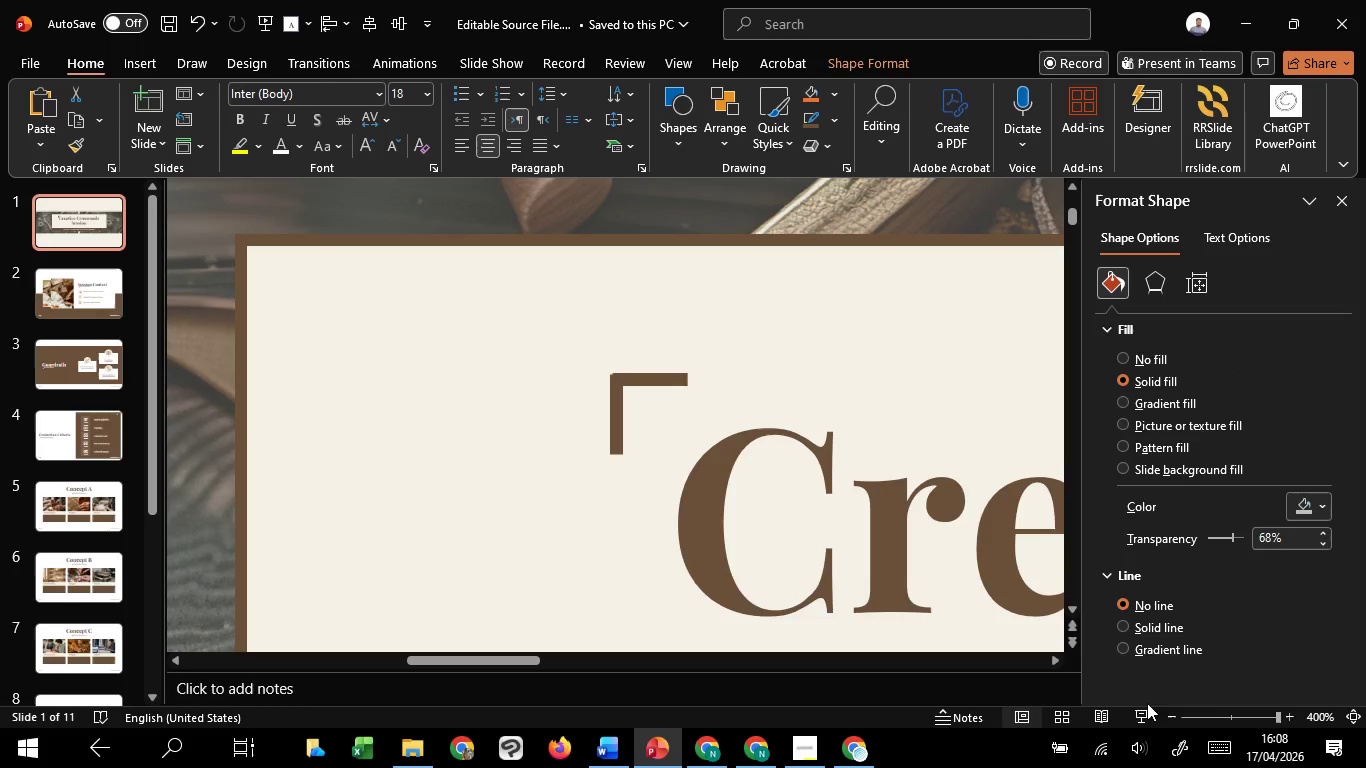 
left_click([1146, 709])
 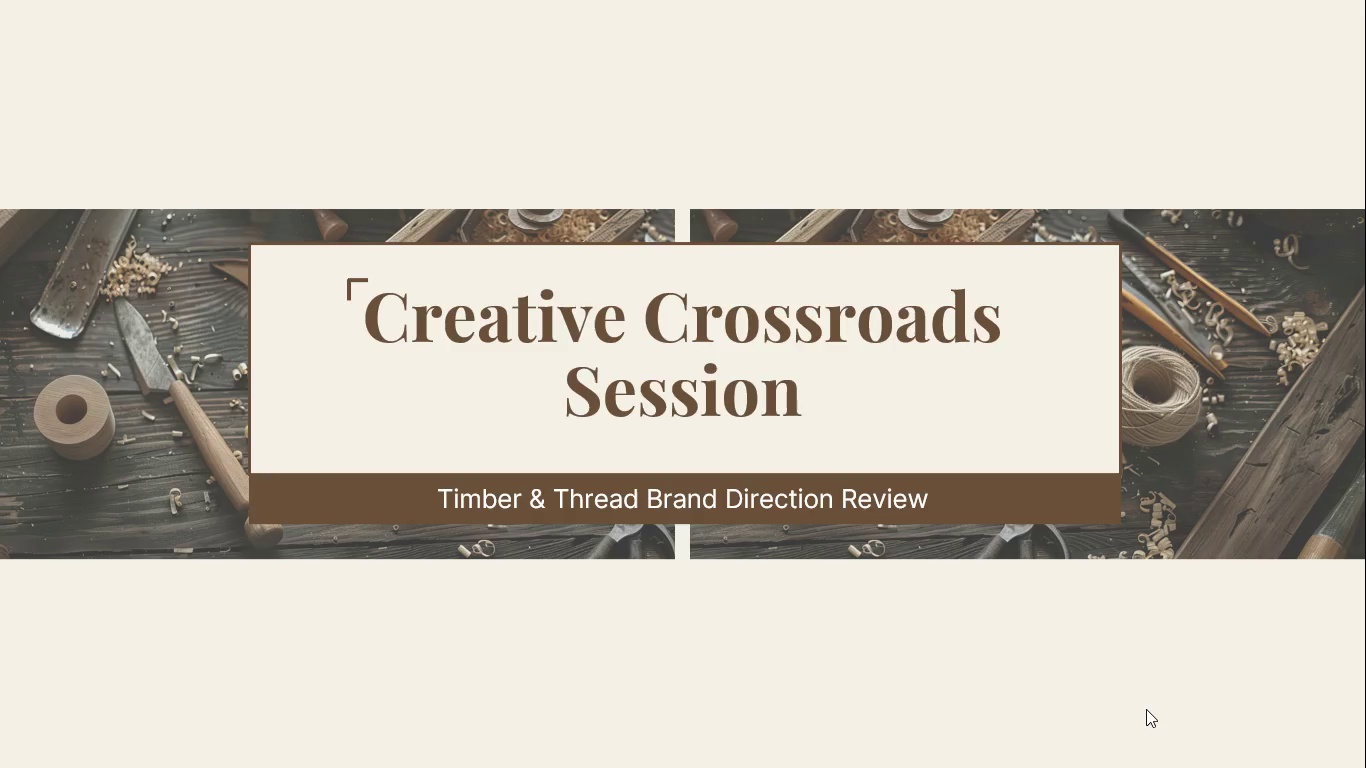 
wait(7.81)
 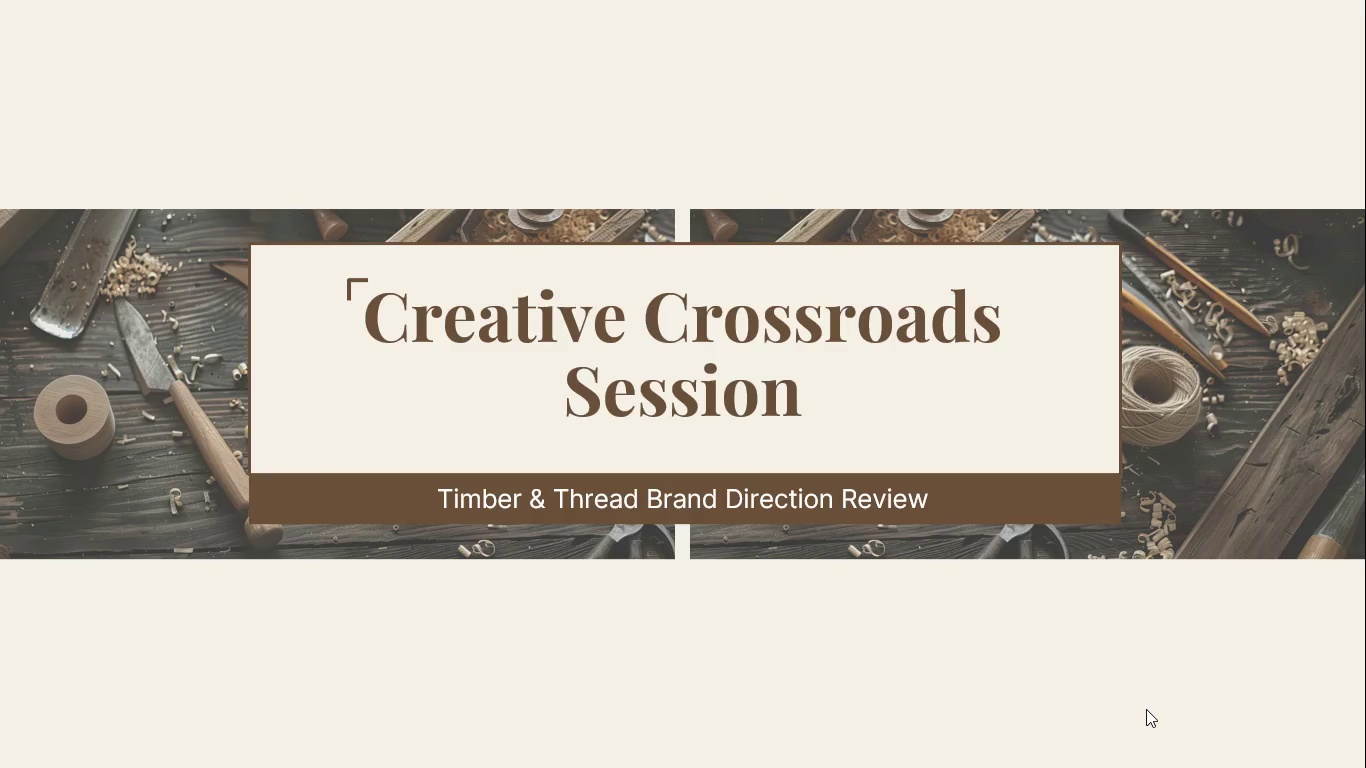 
key(Escape)
 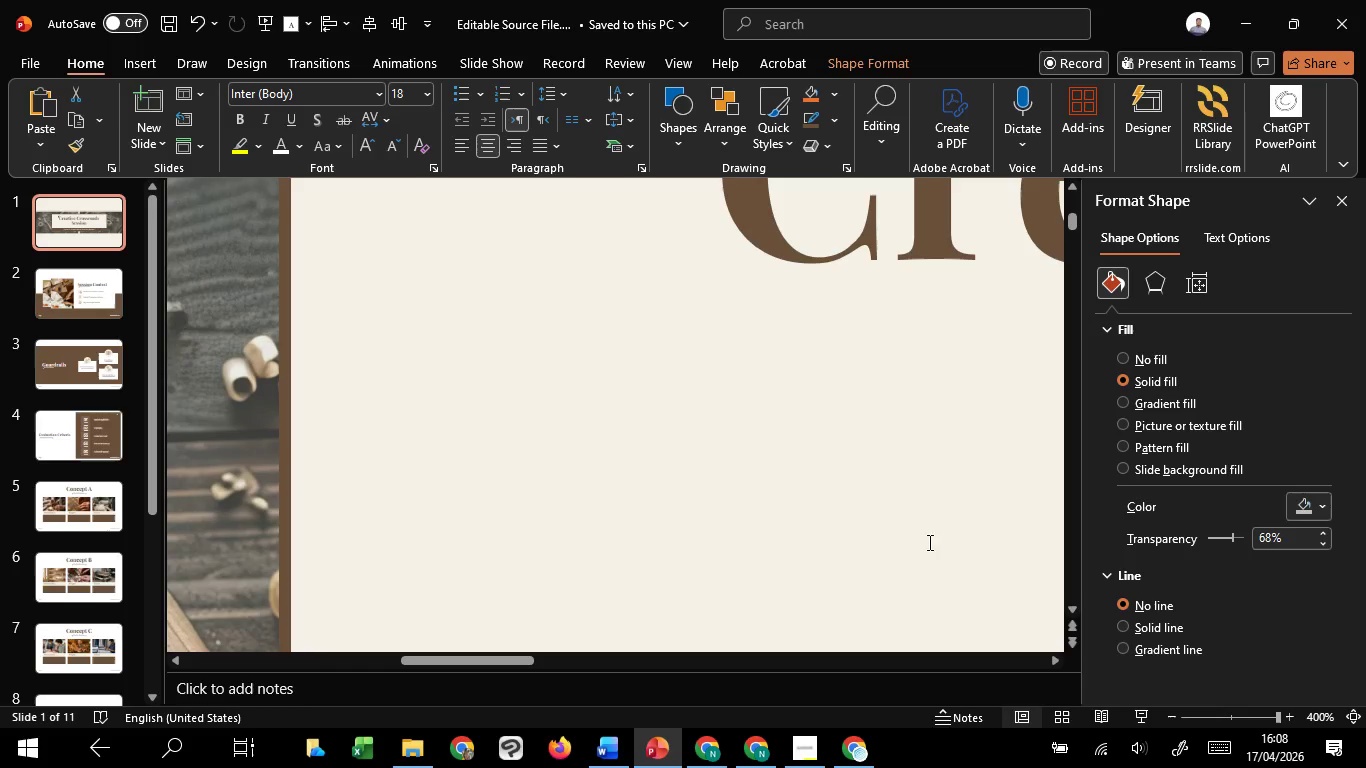 
hold_key(key=ControlLeft, duration=1.51)
 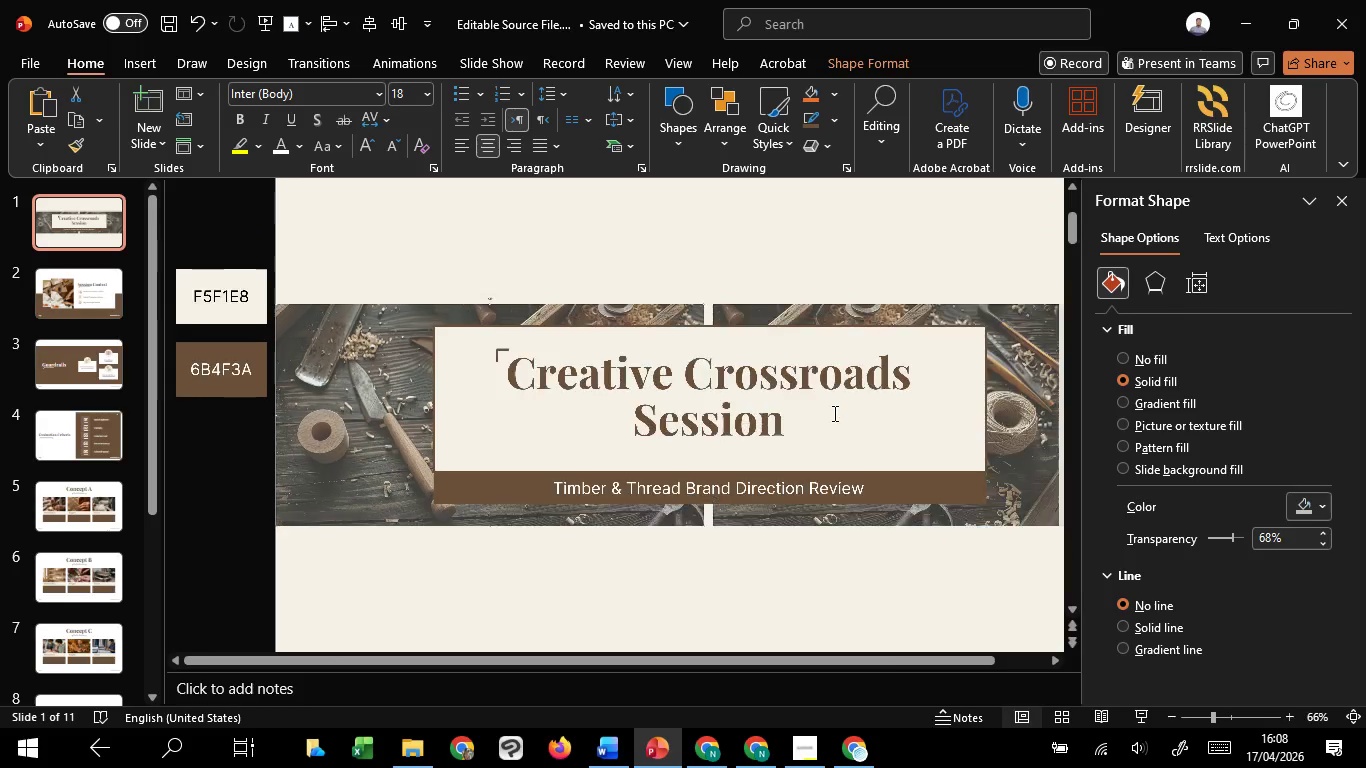 
hold_key(key=ControlLeft, duration=1.28)
 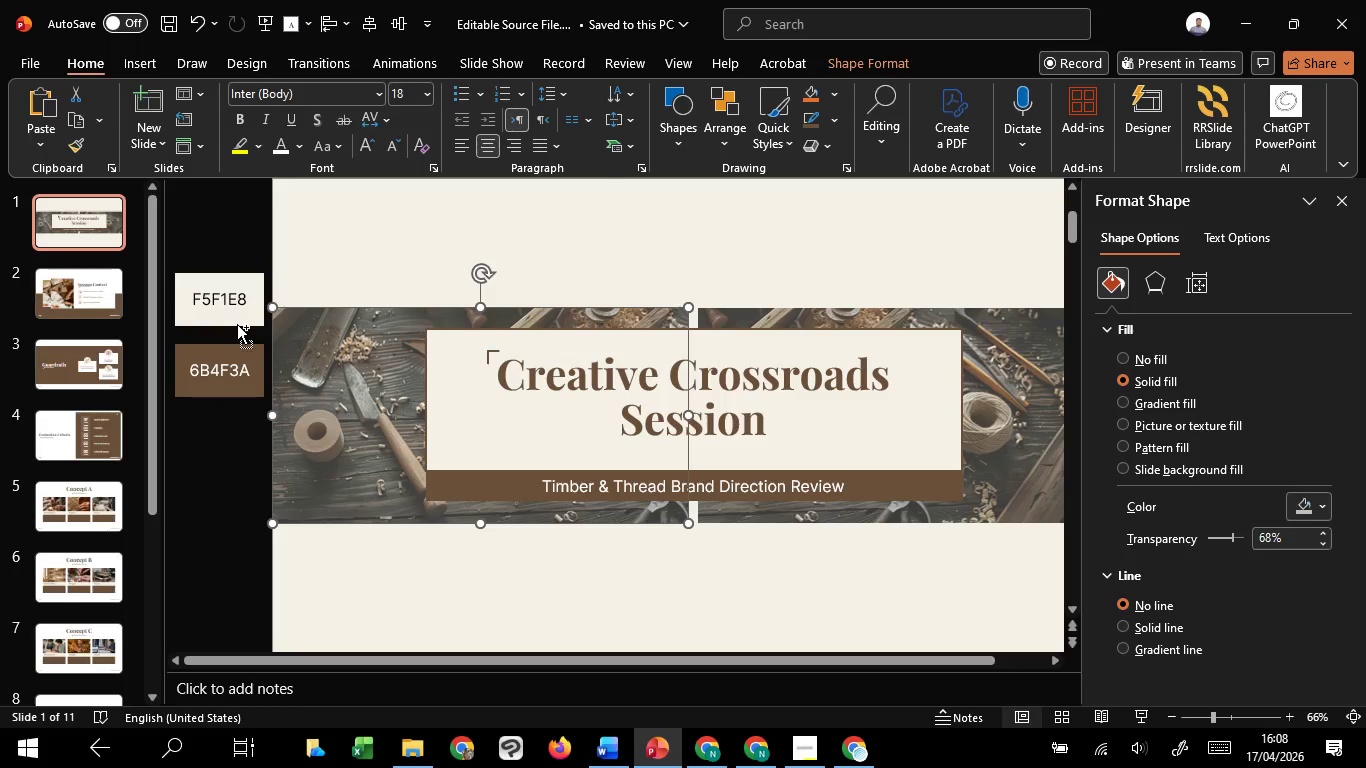 
scroll: coordinate [833, 413], scroll_direction: down, amount: 9.0
 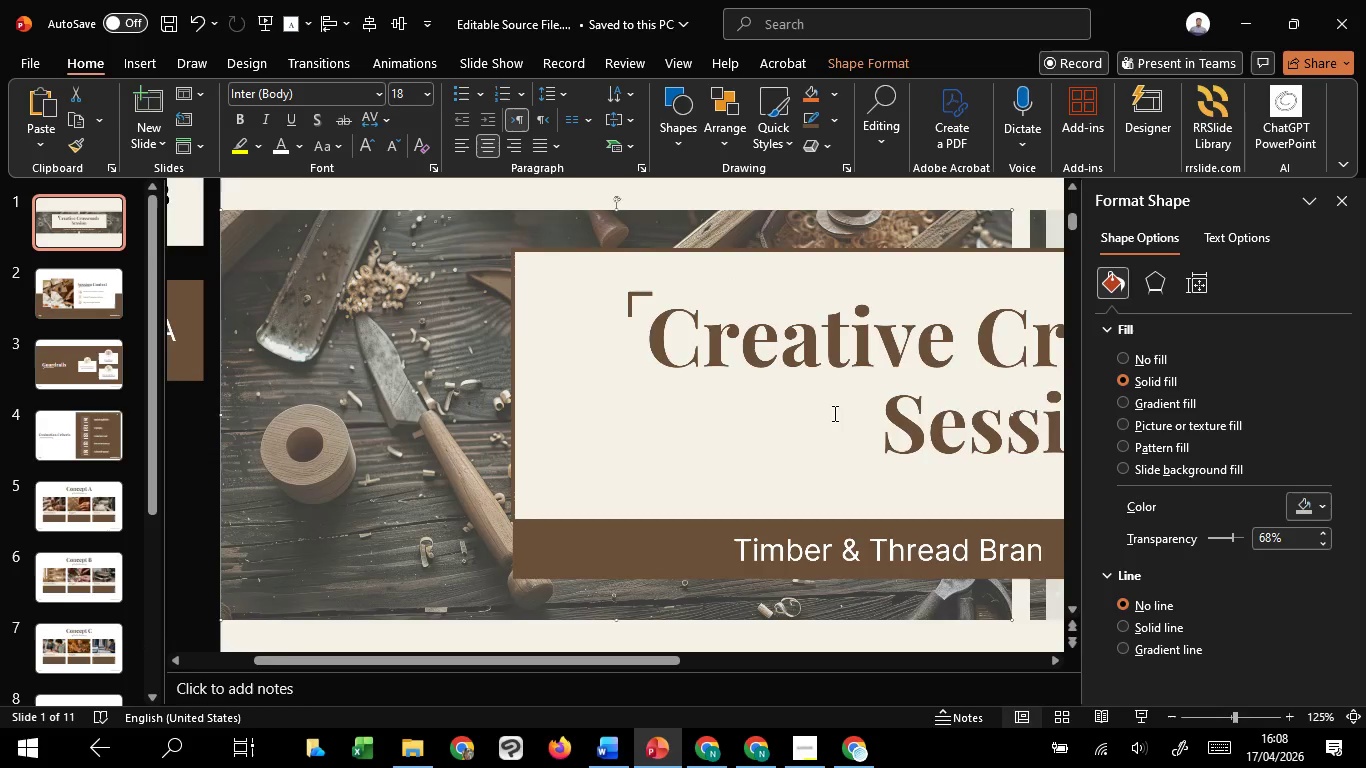 
hold_key(key=ControlLeft, duration=1.51)
scroll: coordinate [242, 329], scroll_direction: down, amount: 1.0
 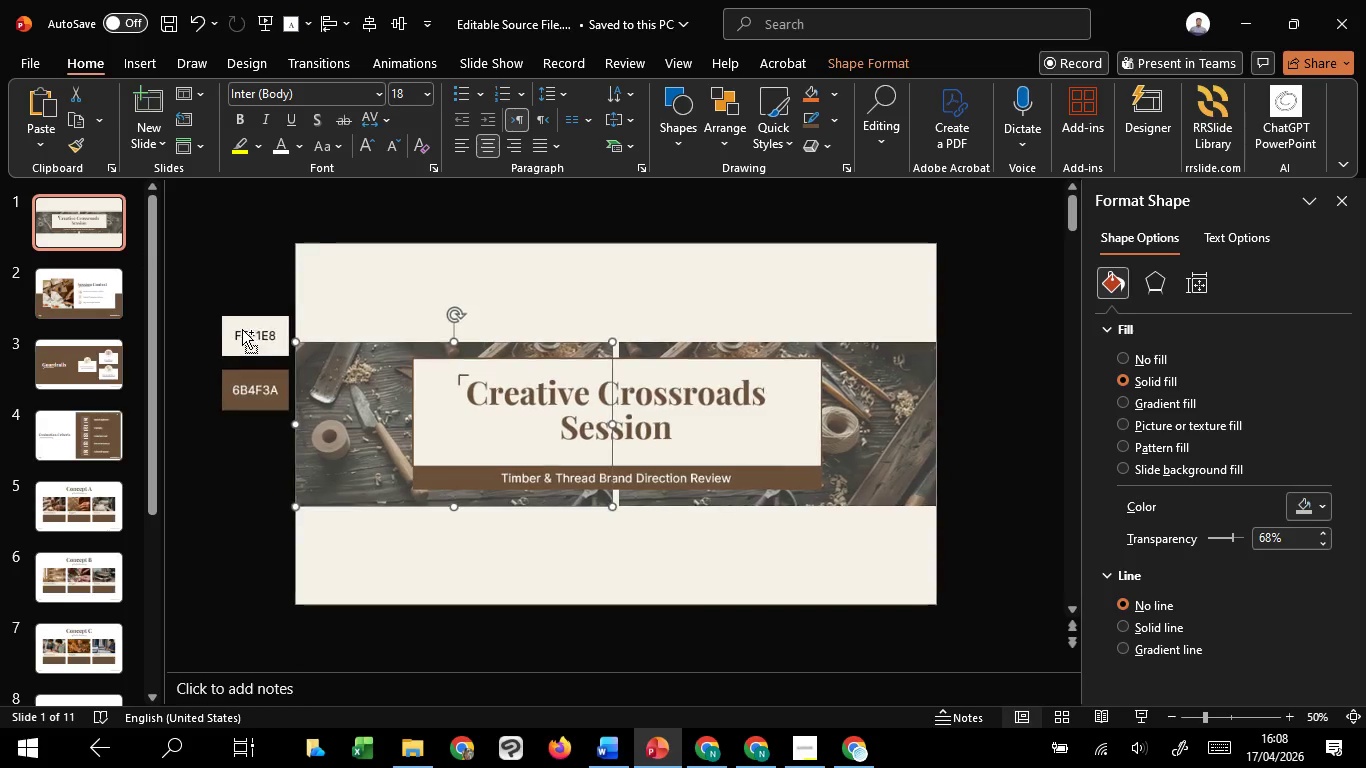 
key(Control+ControlLeft)
 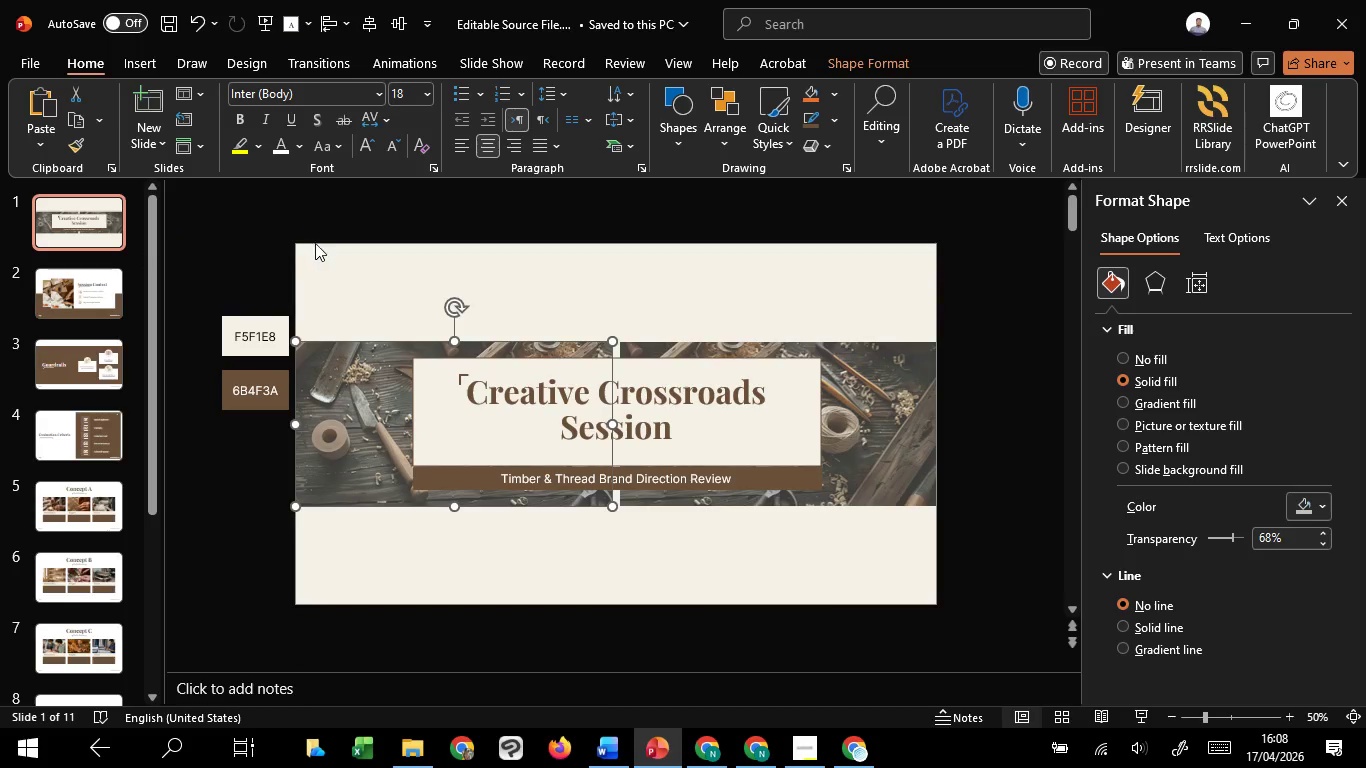 
key(Control+ControlLeft)
 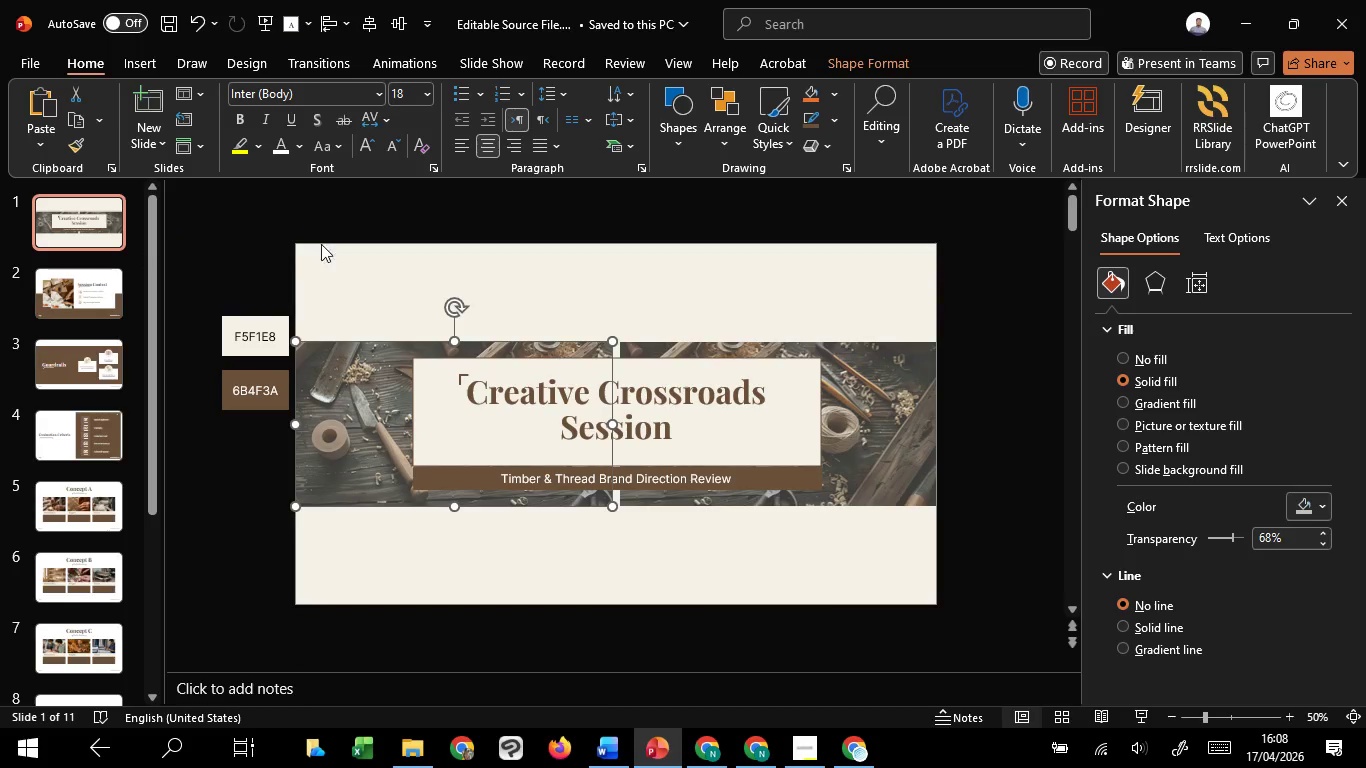 
key(Control+ControlLeft)
 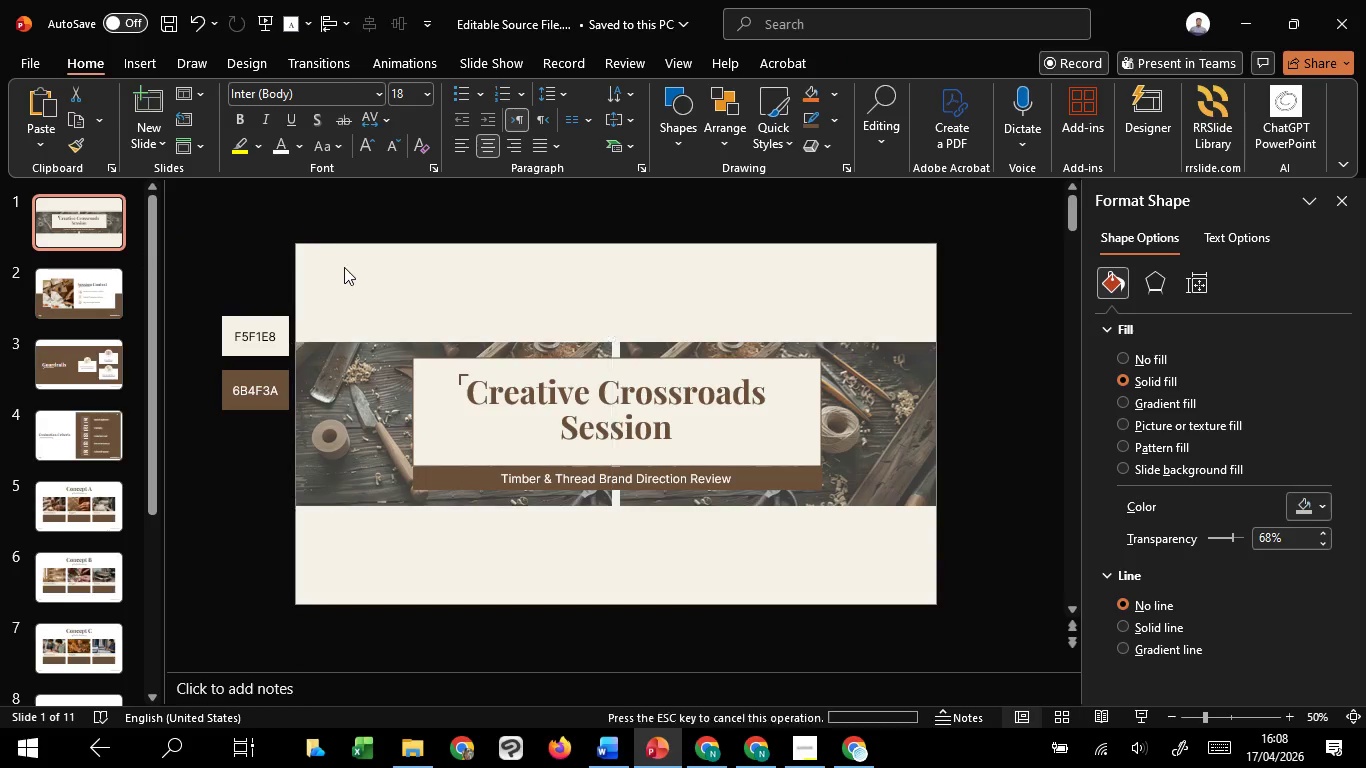 
left_click([344, 267])
 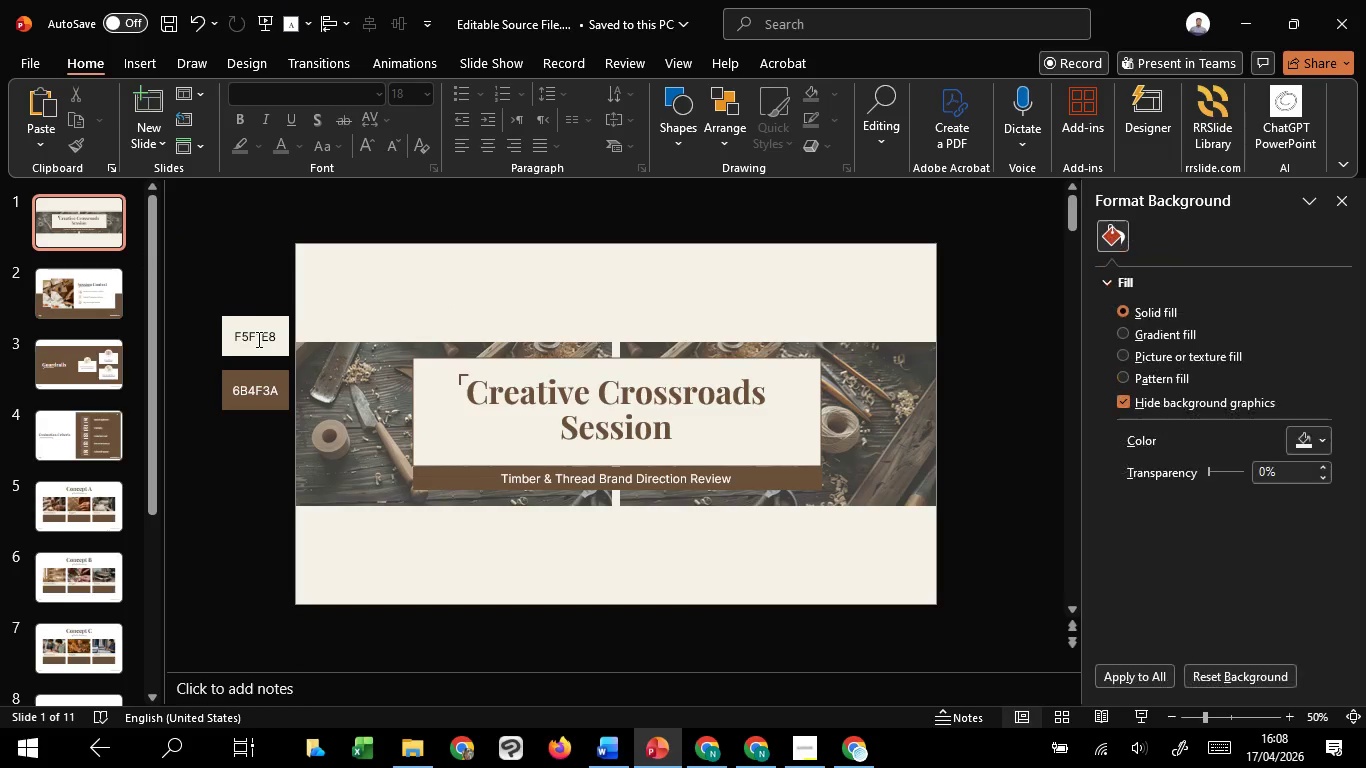 
left_click([257, 339])
 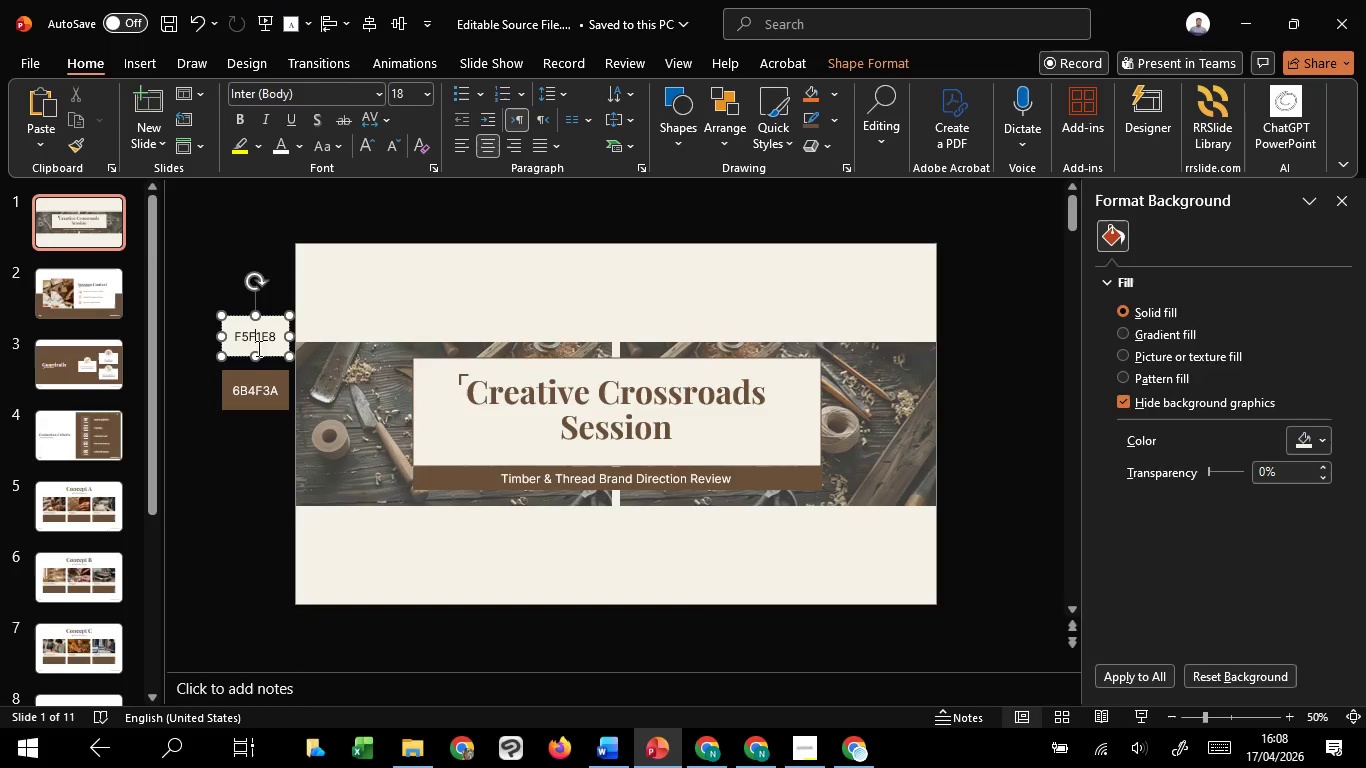 
hold_key(key=ShiftLeft, duration=1.51)
left_click([252, 389])
 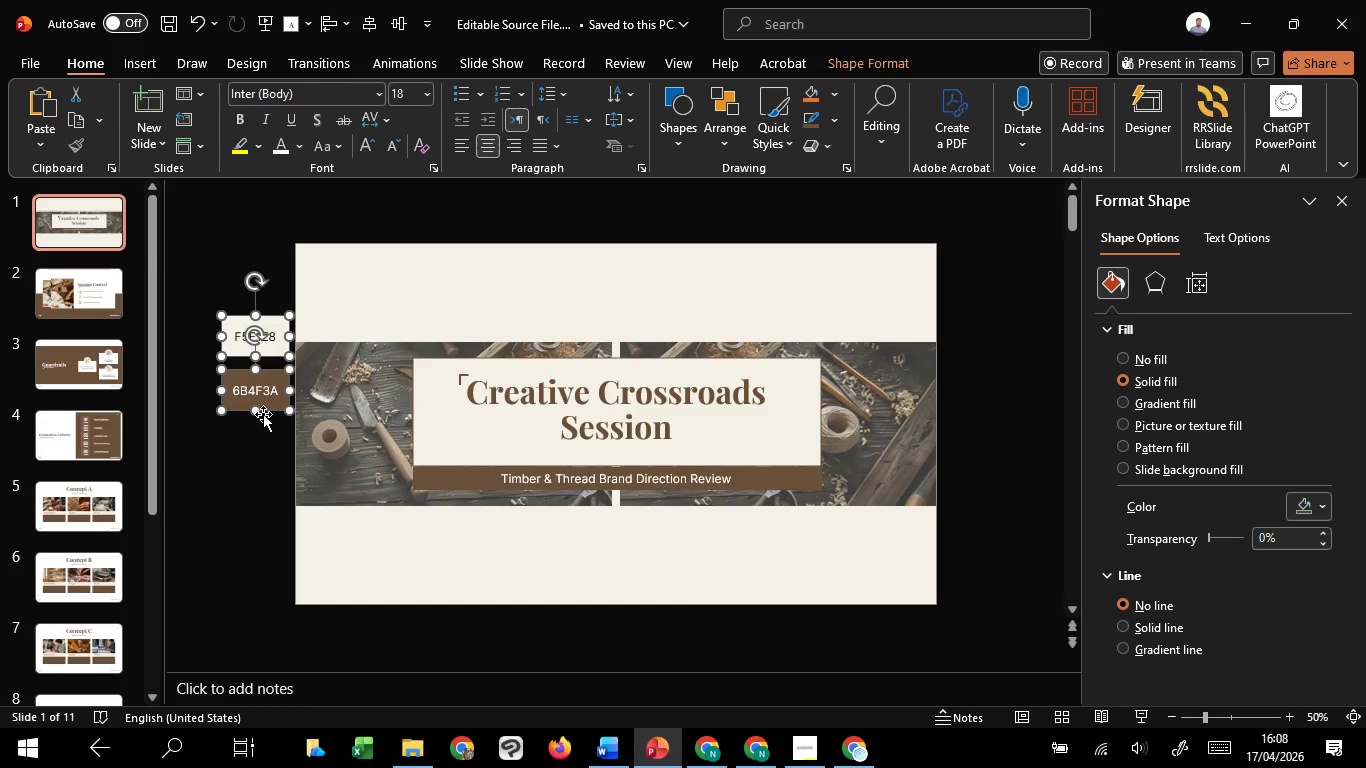 
hold_key(key=ShiftLeft, duration=0.41)
 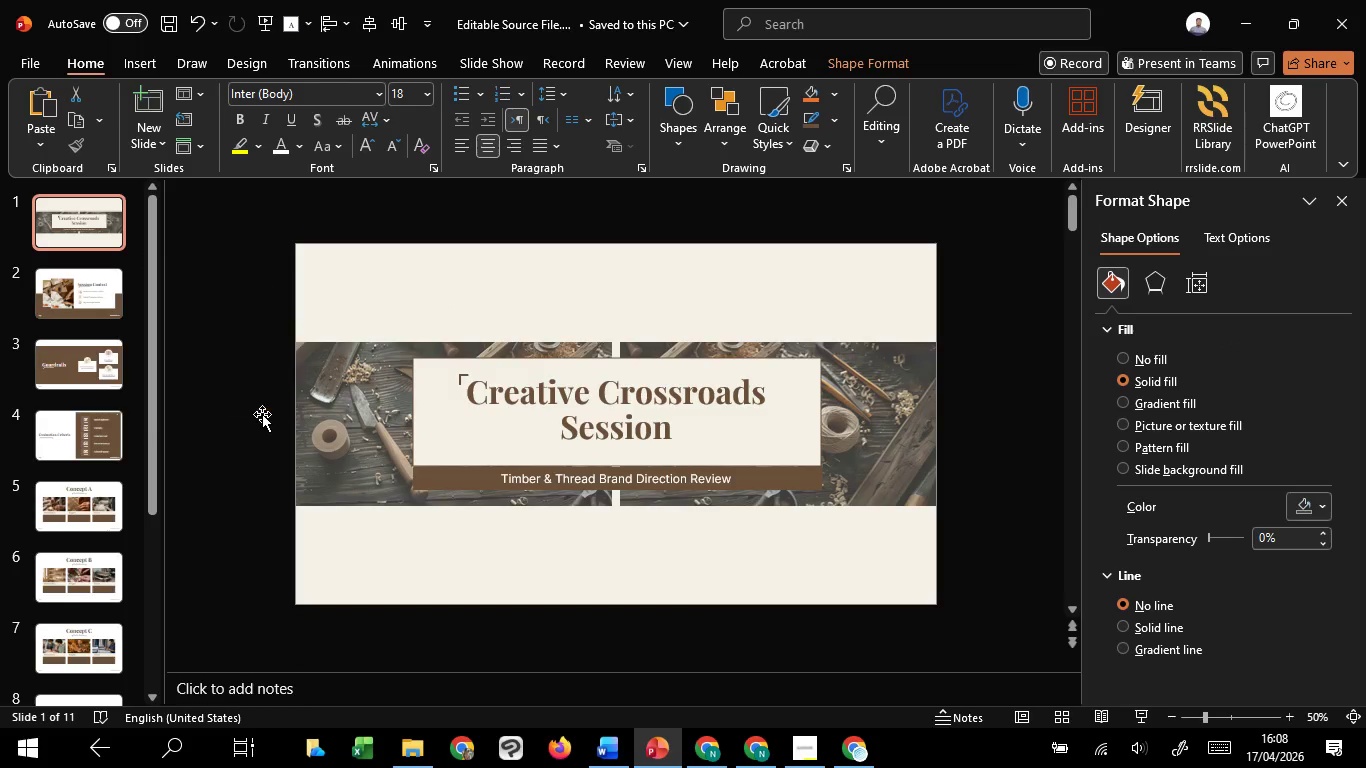 
key(Delete)
 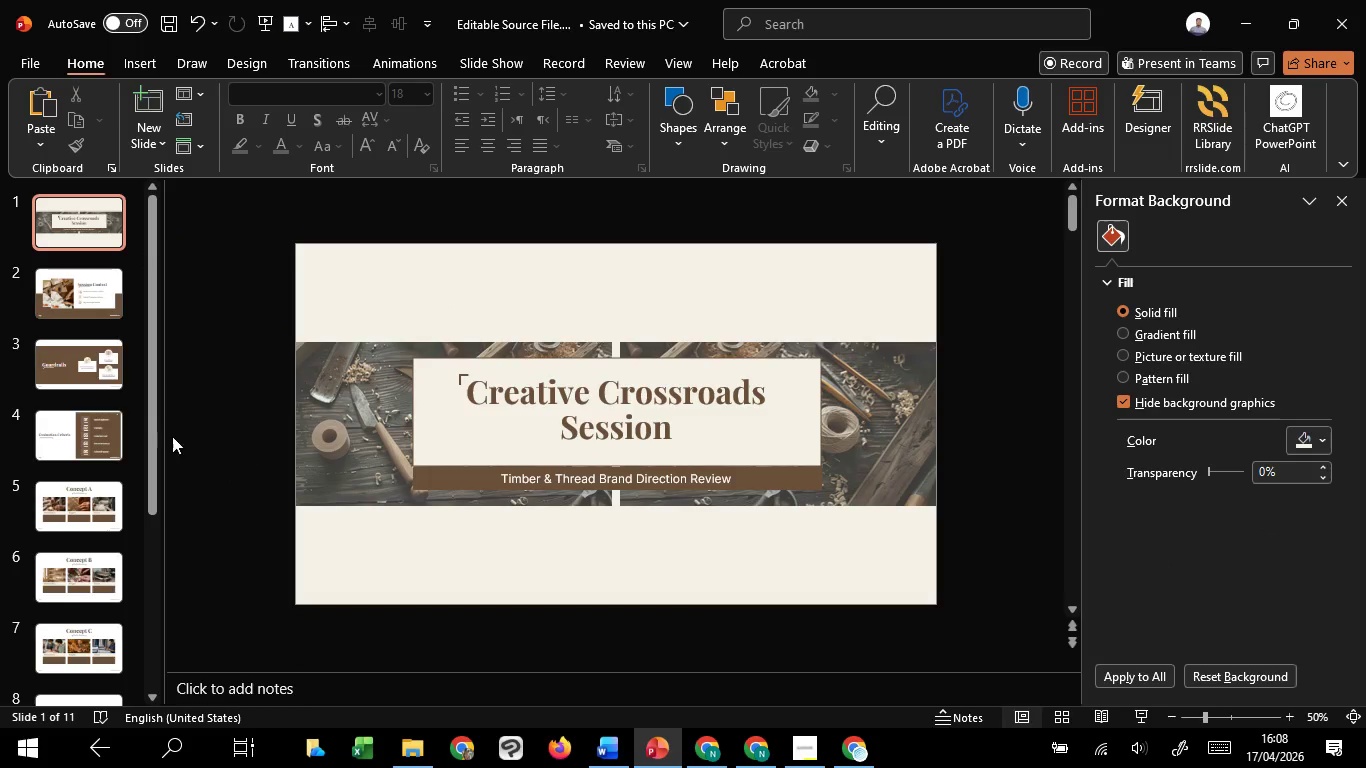 
left_click([90, 511])
 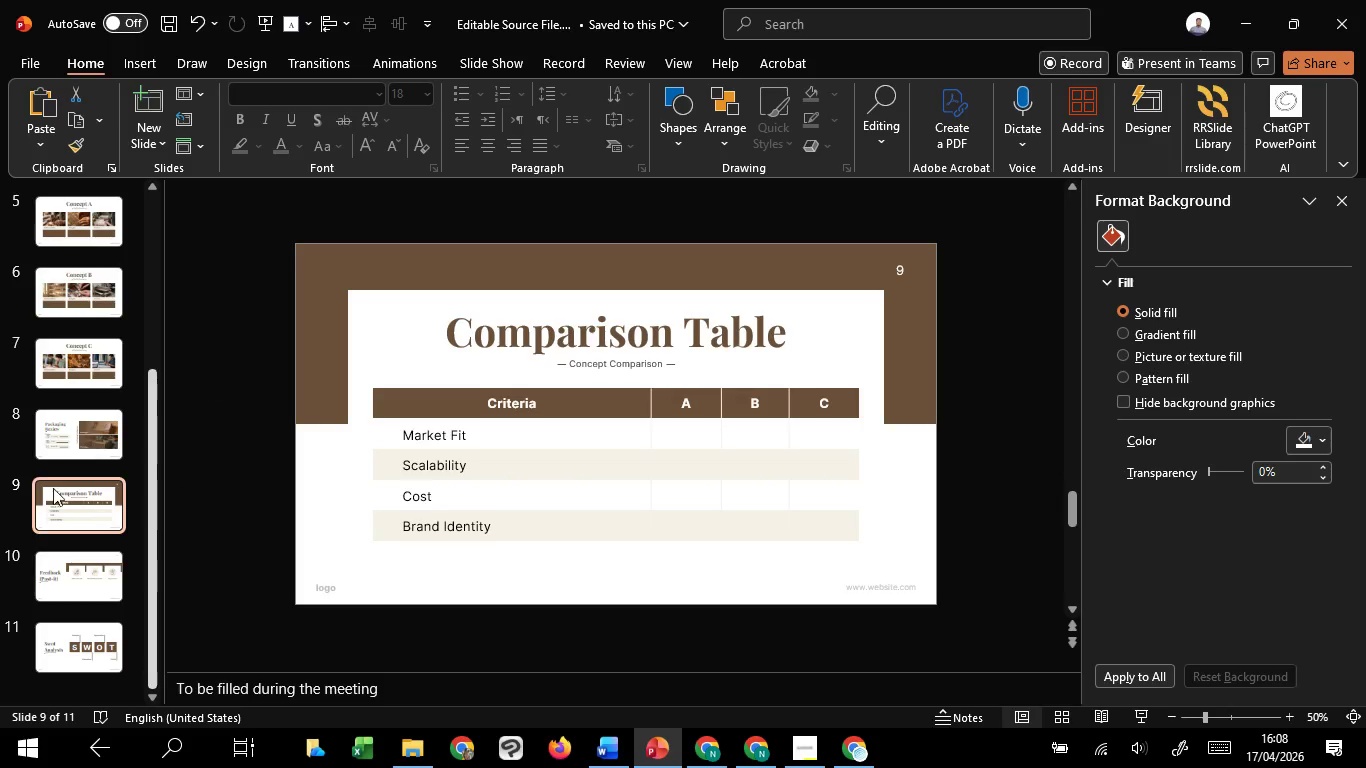 
scroll: coordinate [59, 515], scroll_direction: down, amount: 18.0
 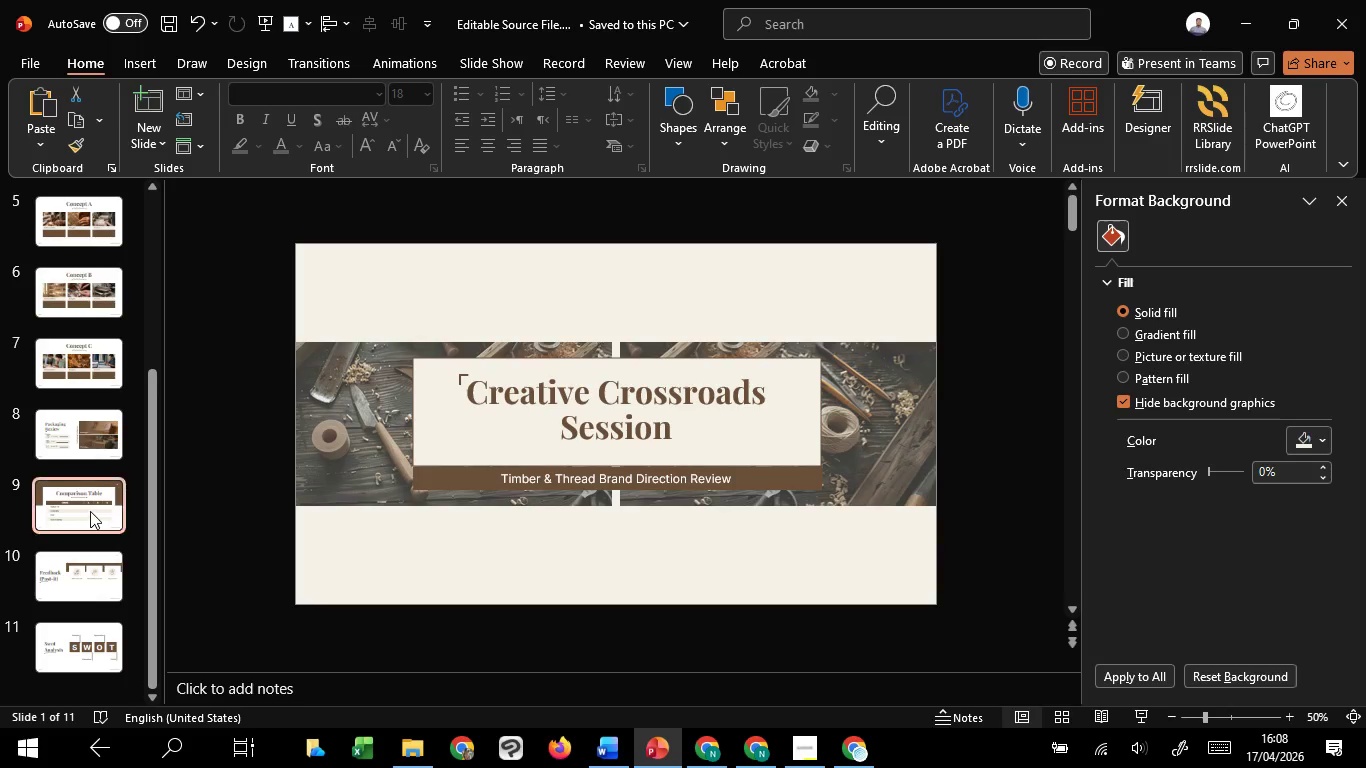 
left_click([85, 577])
 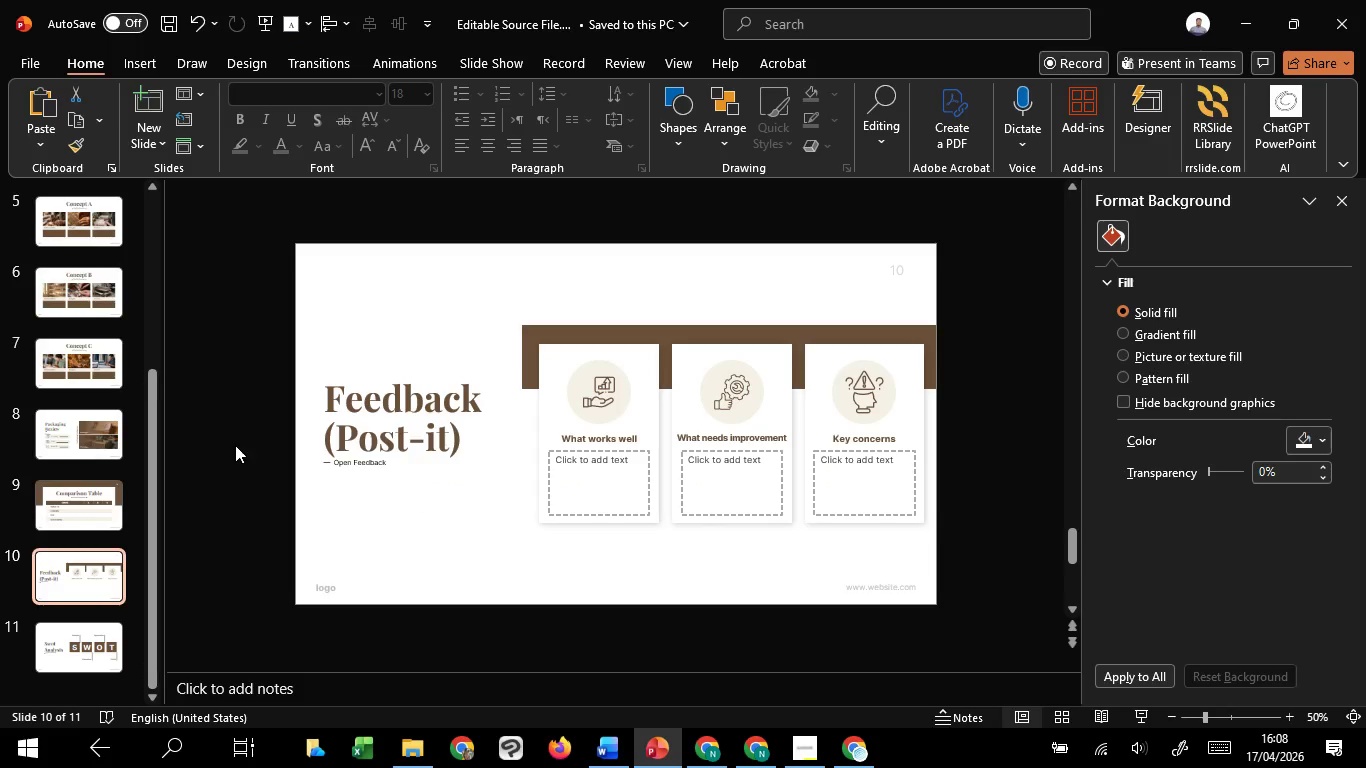 
scroll: coordinate [235, 445], scroll_direction: down, amount: 4.0
 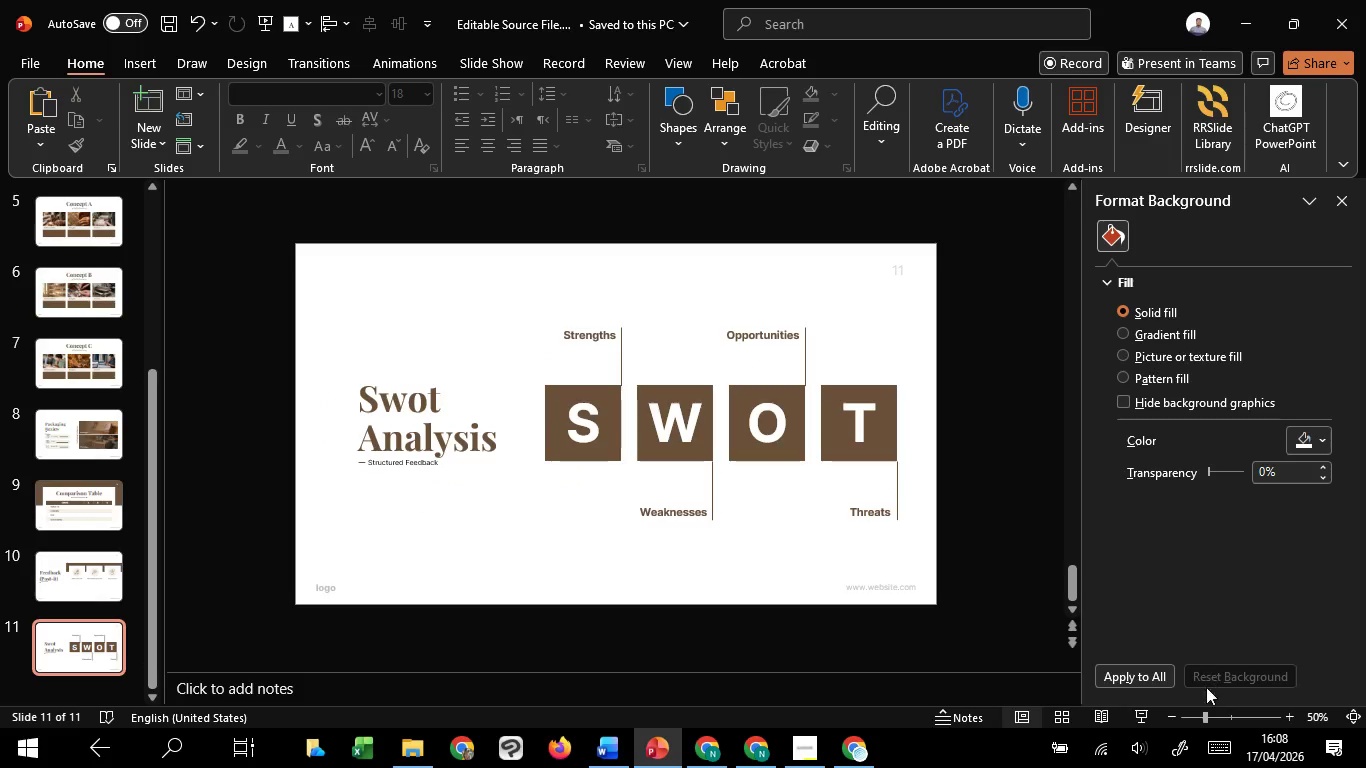 